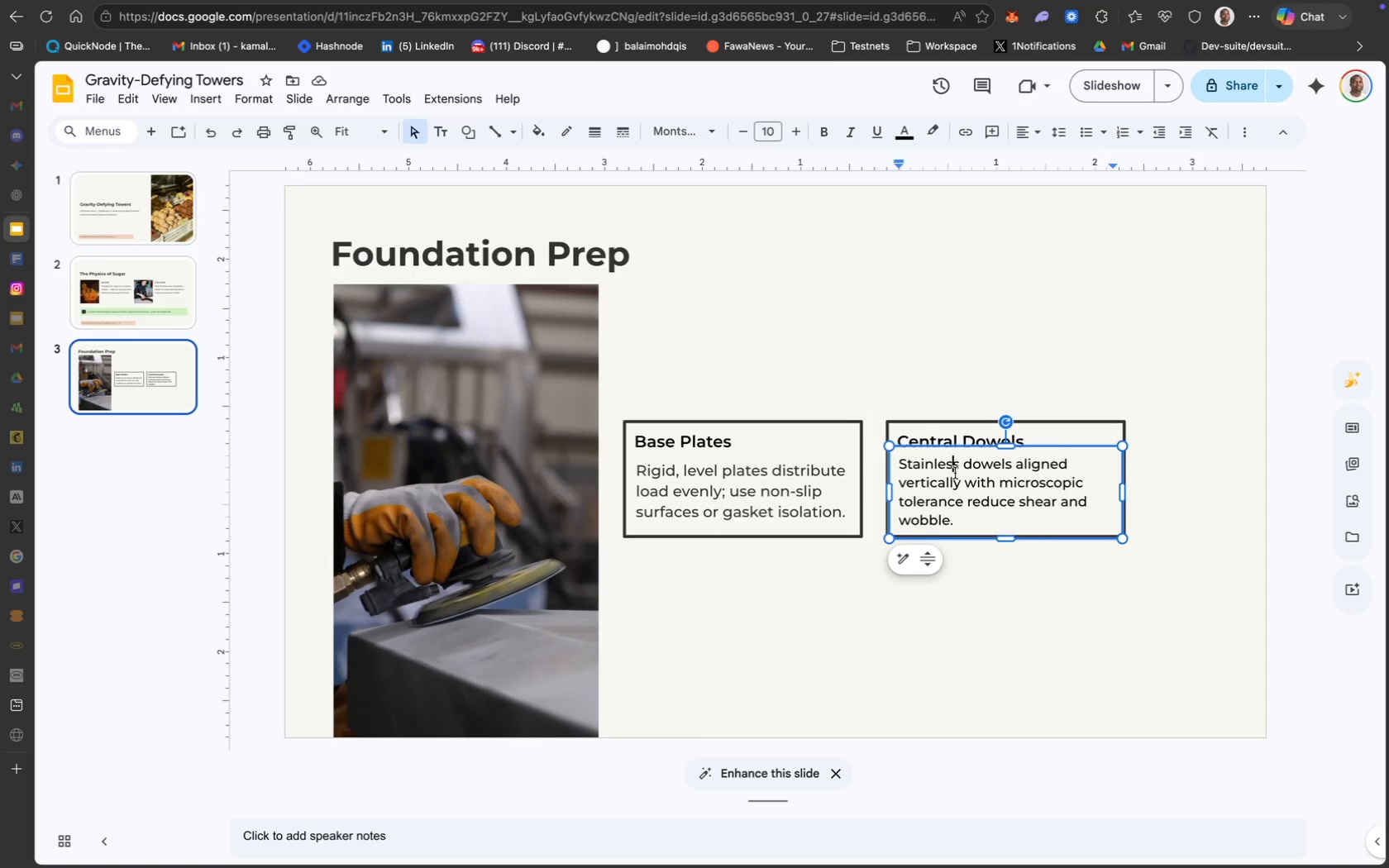 
key(Meta+A)
 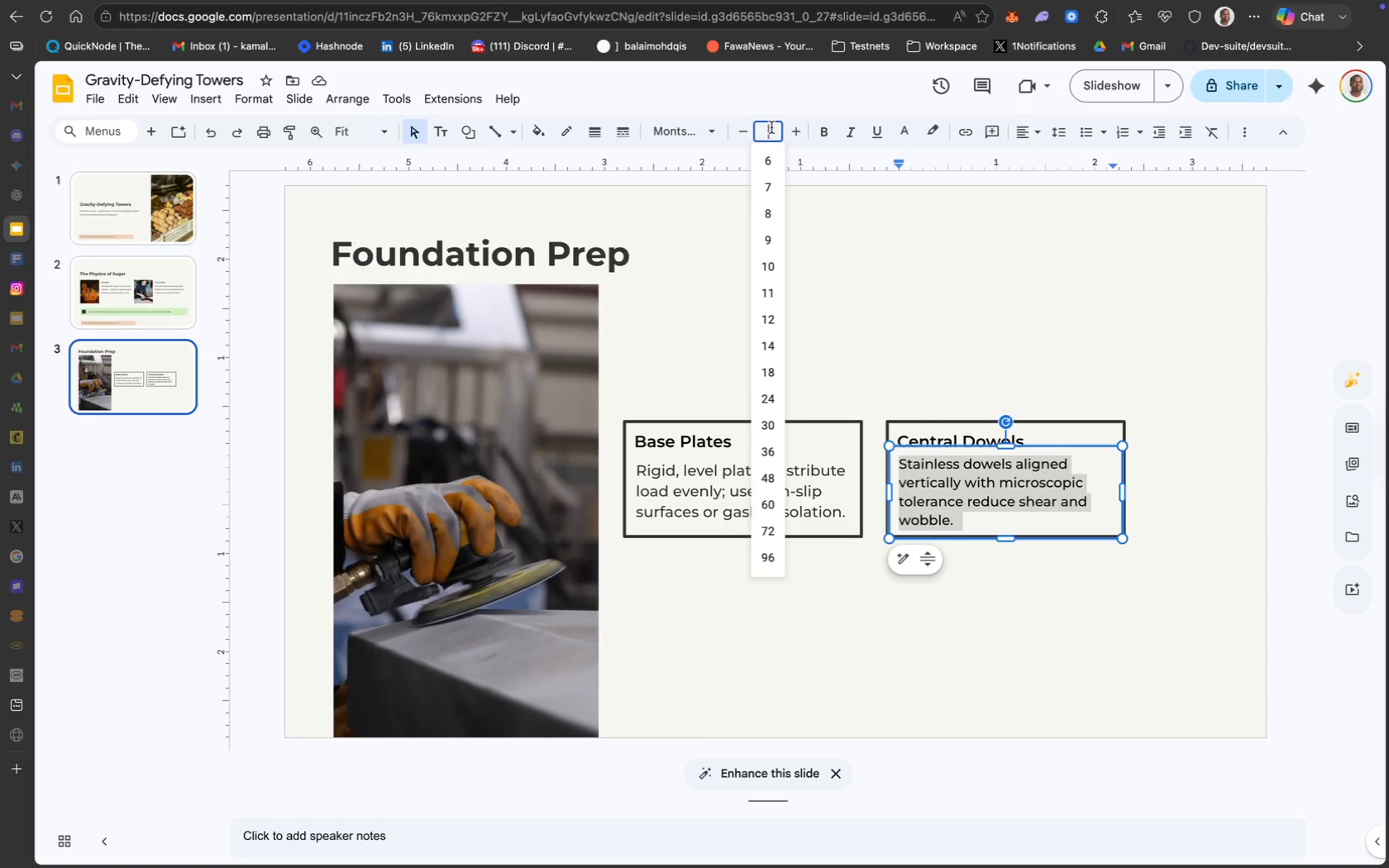 
type(11)
 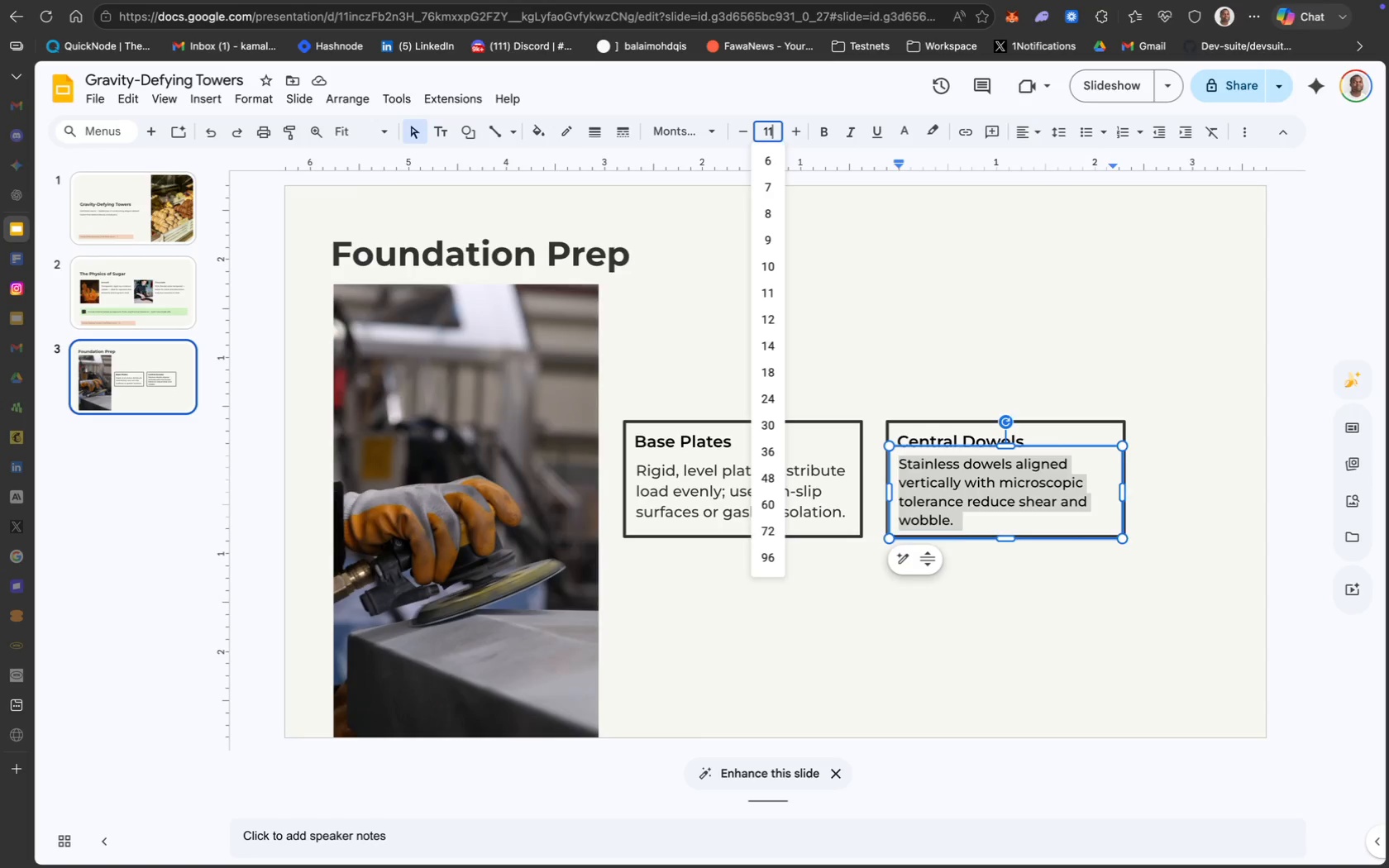 
key(Enter)
 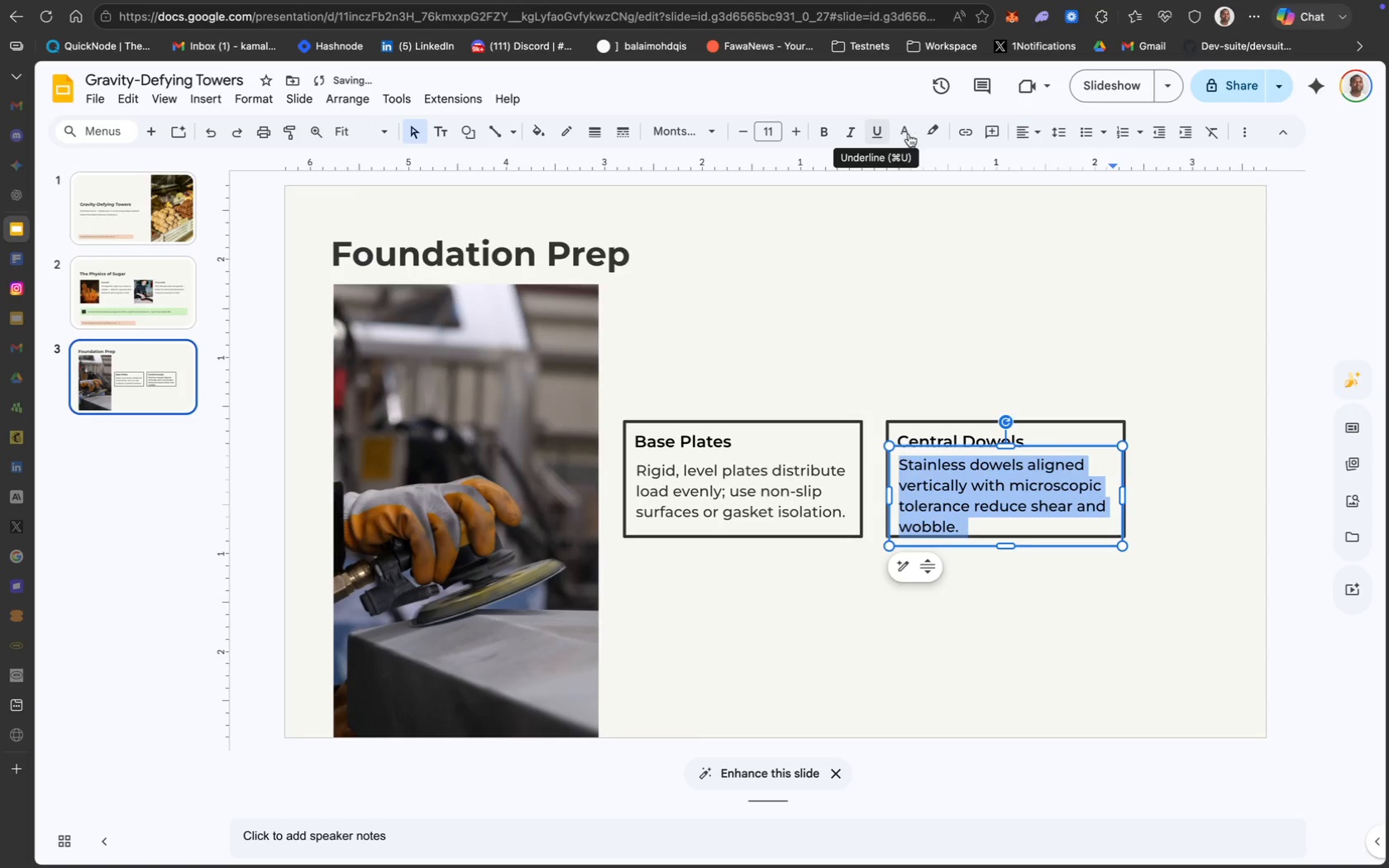 
left_click([914, 136])
 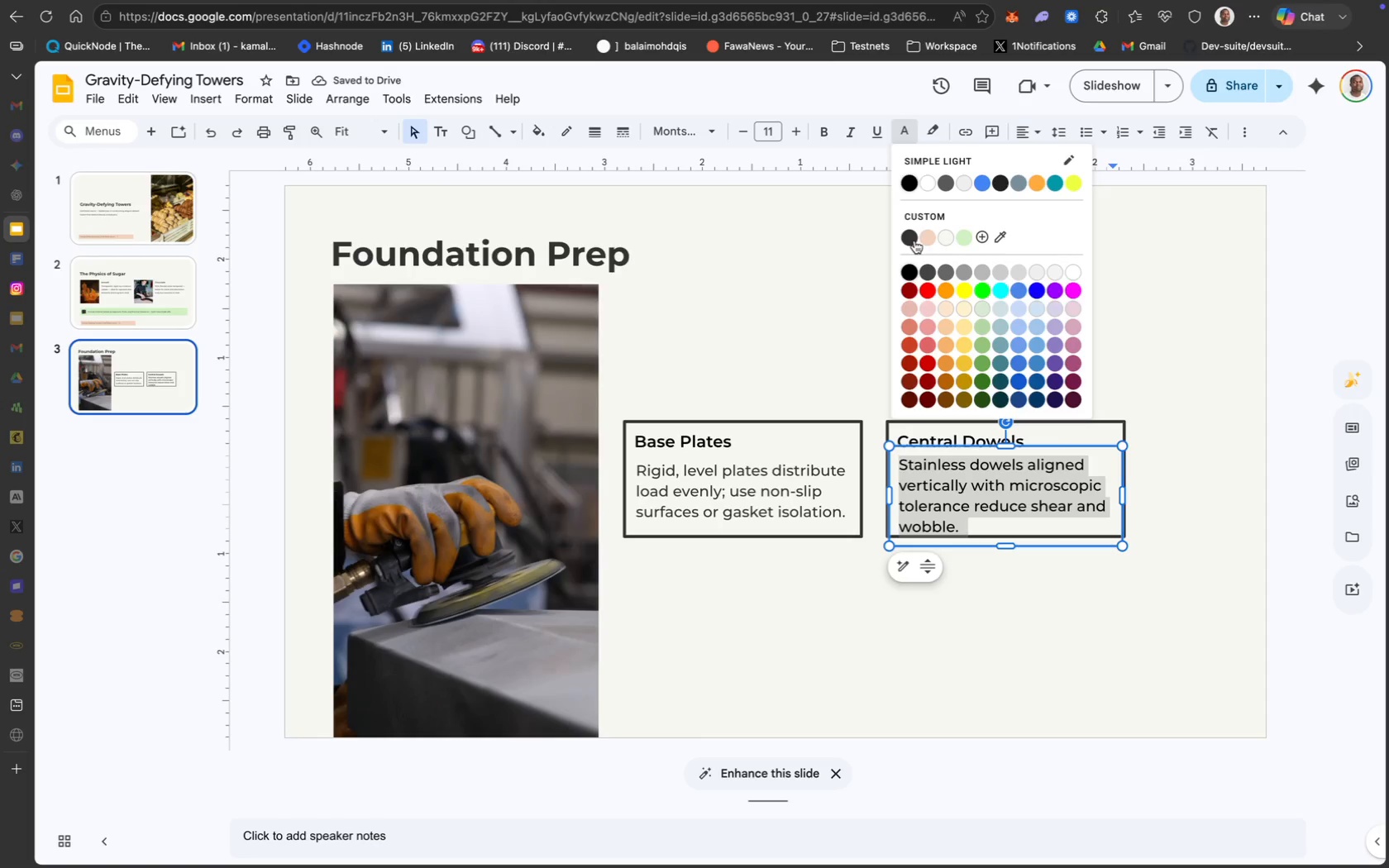 
wait(8.31)
 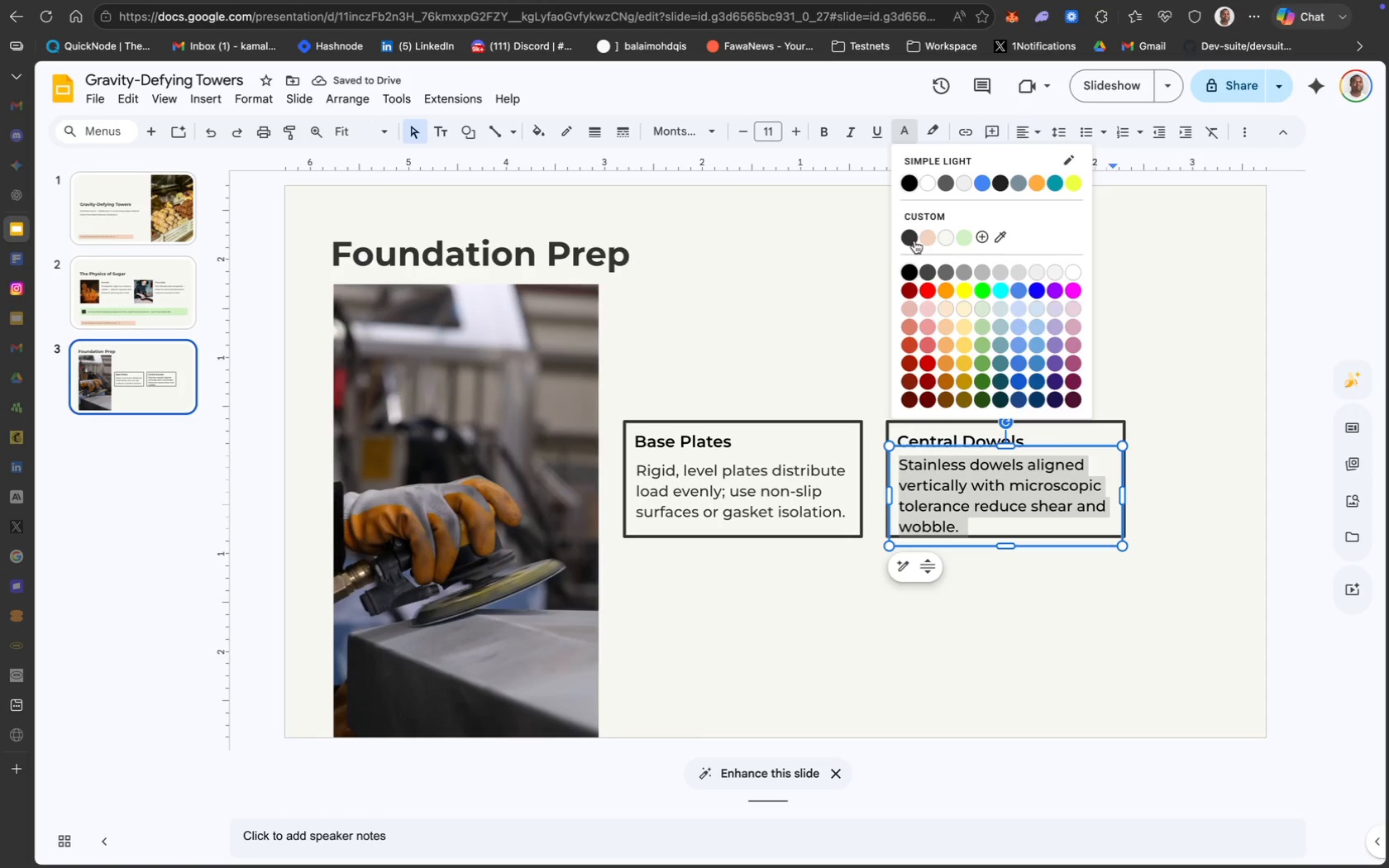 
left_click([913, 238])
 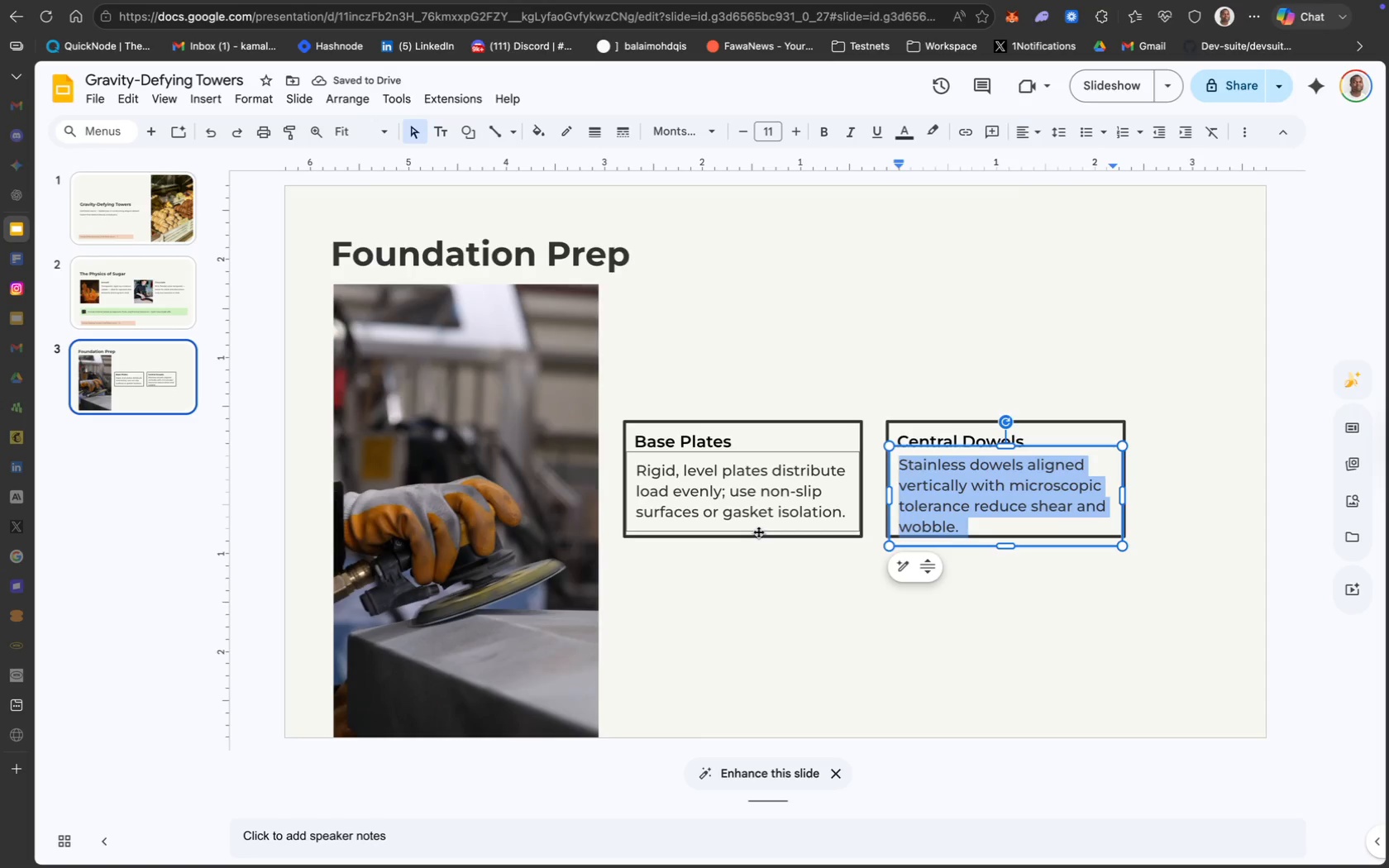 
hold_key(key=ShiftLeft, duration=4.16)
left_click([782, 534])
 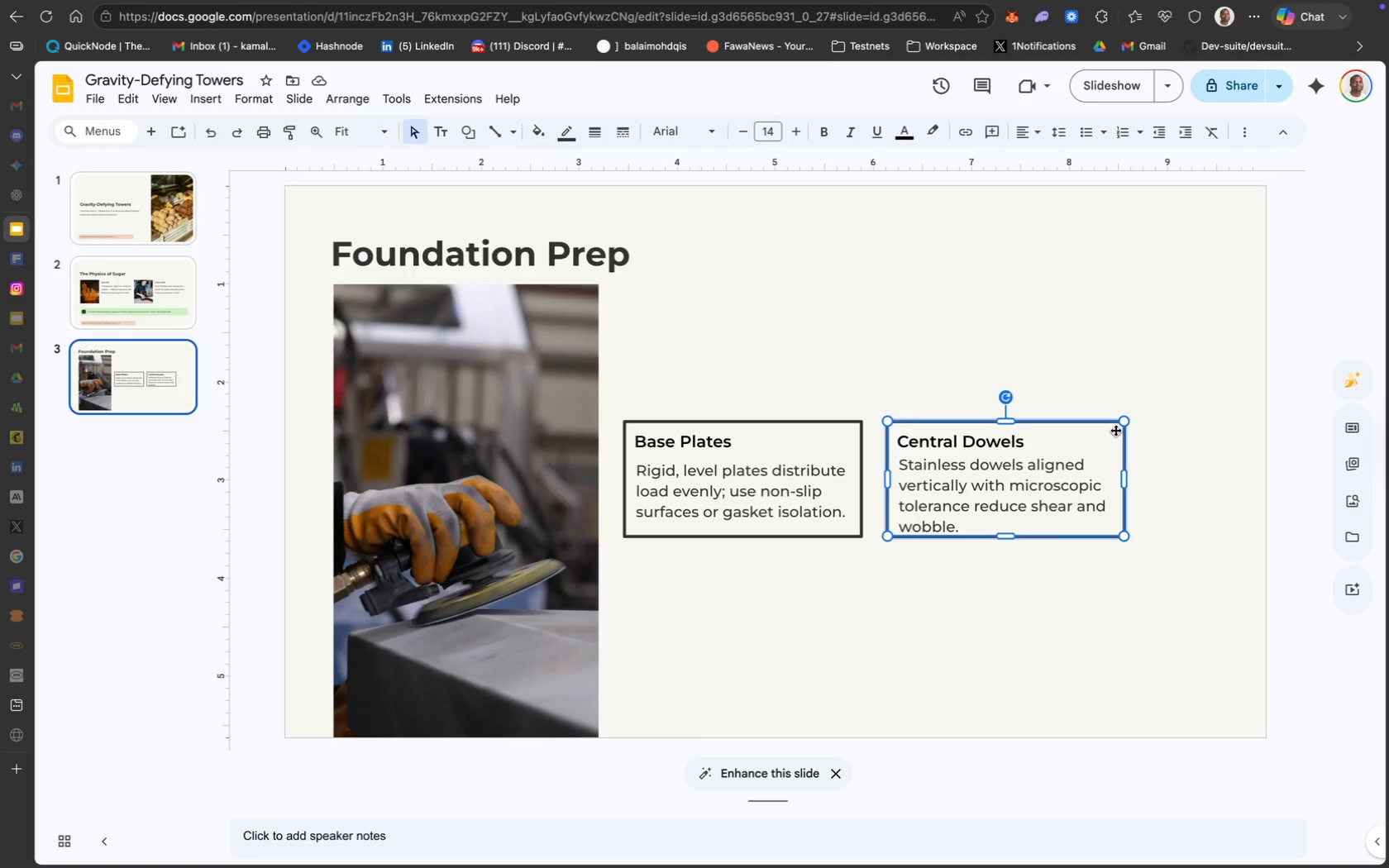 
left_click_drag(start_coordinate=[1005, 537], to_coordinate=[1006, 553])
 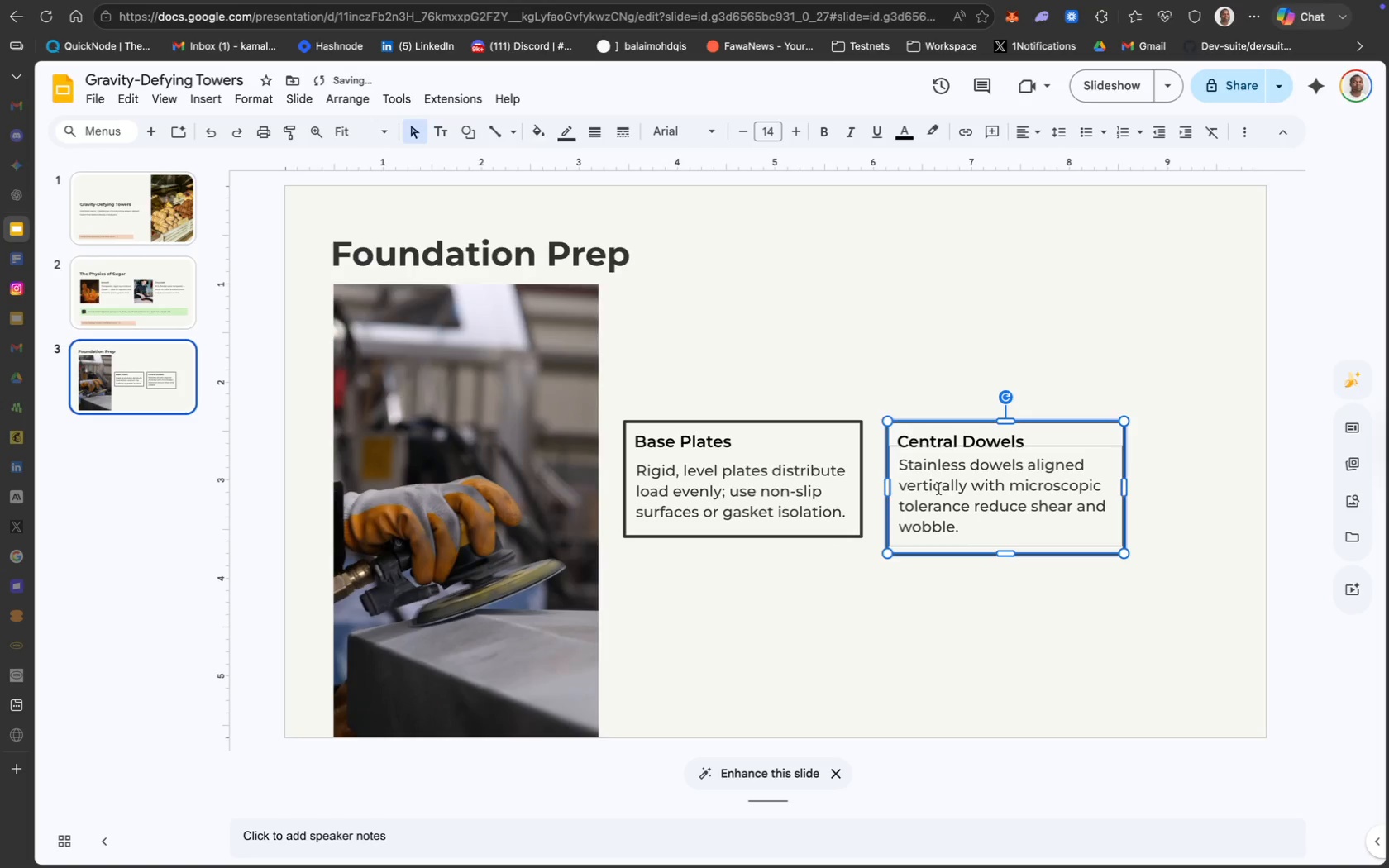 
left_click([946, 484])
 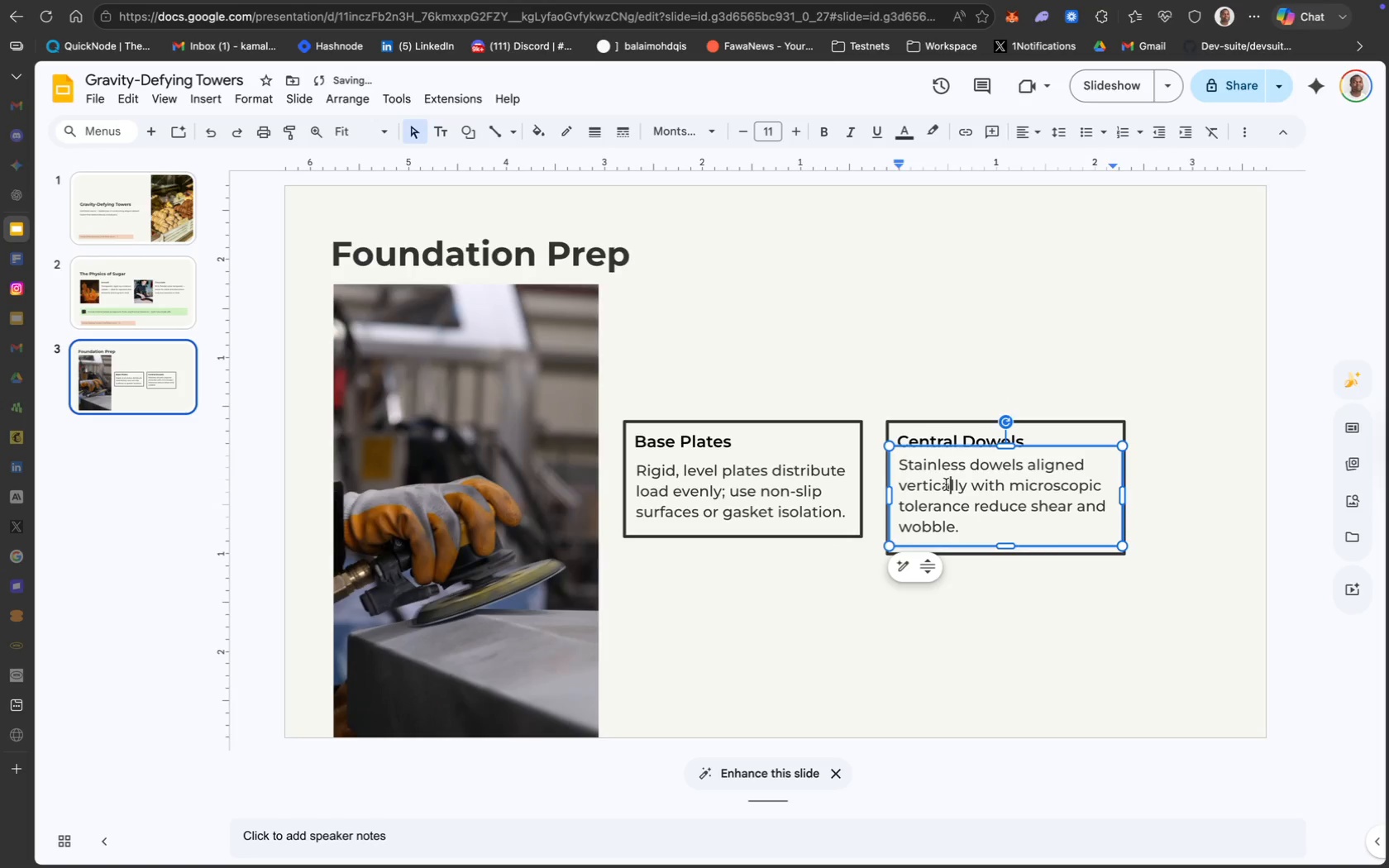 
key(Meta+A)
 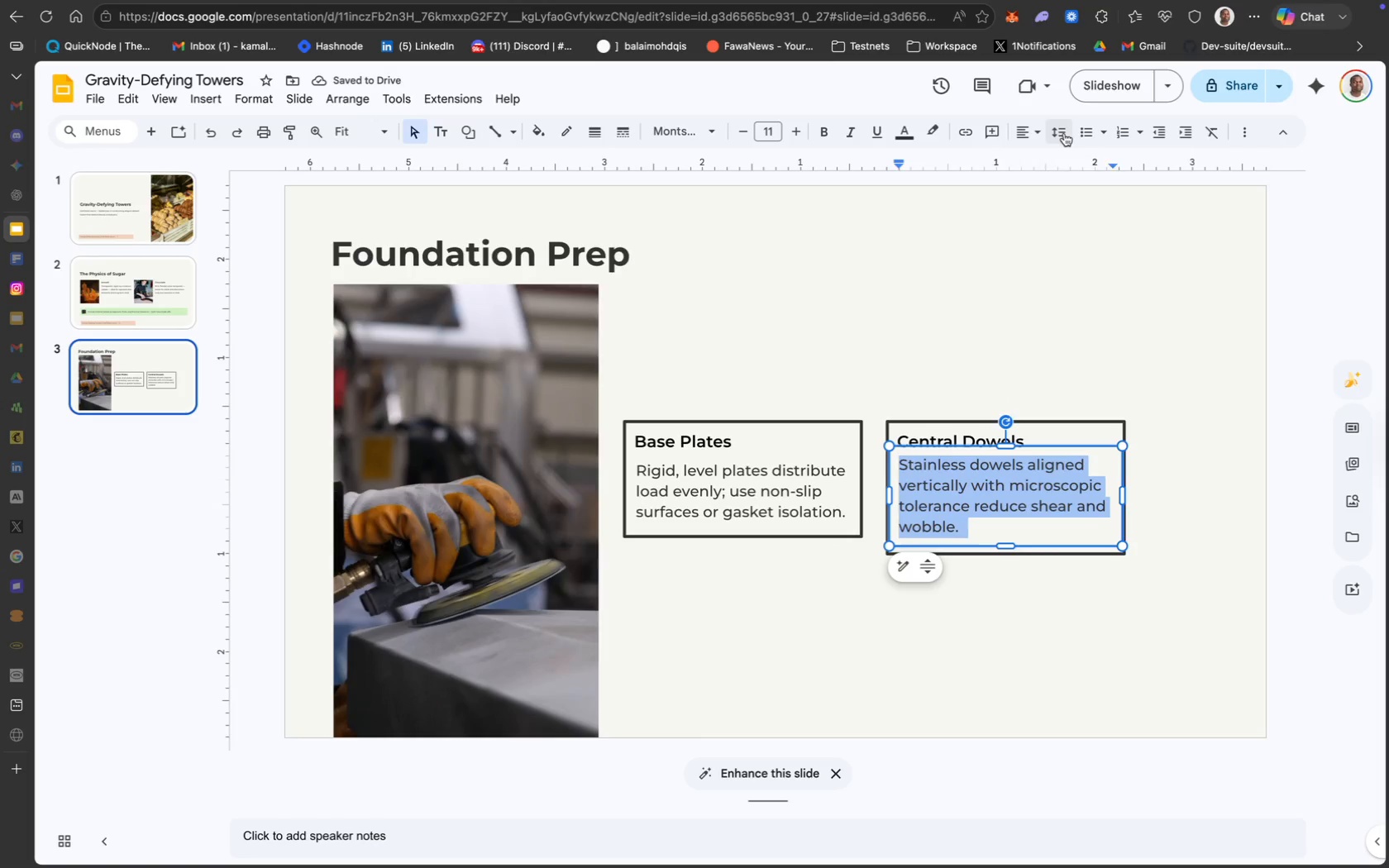 
left_click([1062, 133])
 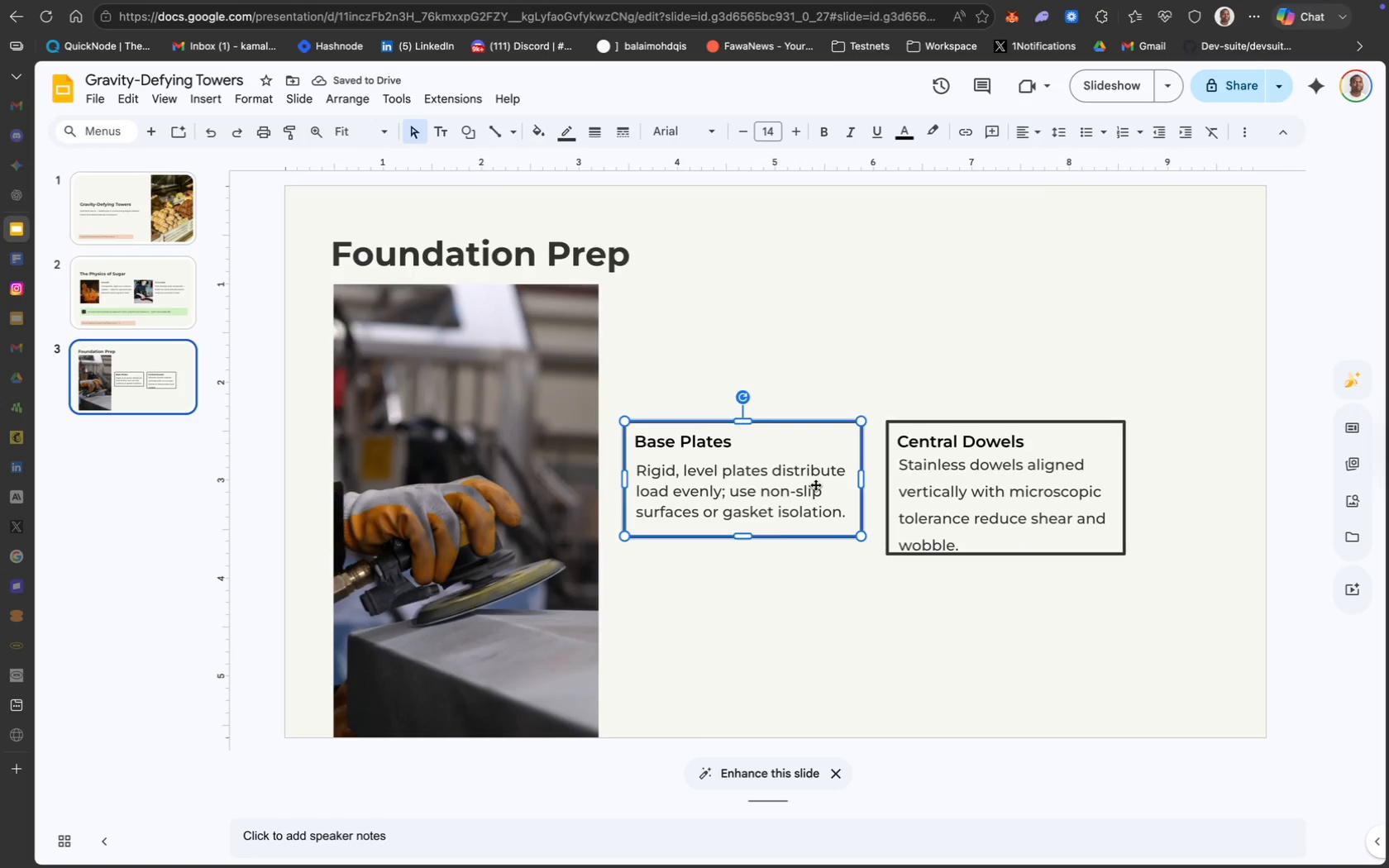 
left_click_drag(start_coordinate=[747, 537], to_coordinate=[748, 551])
 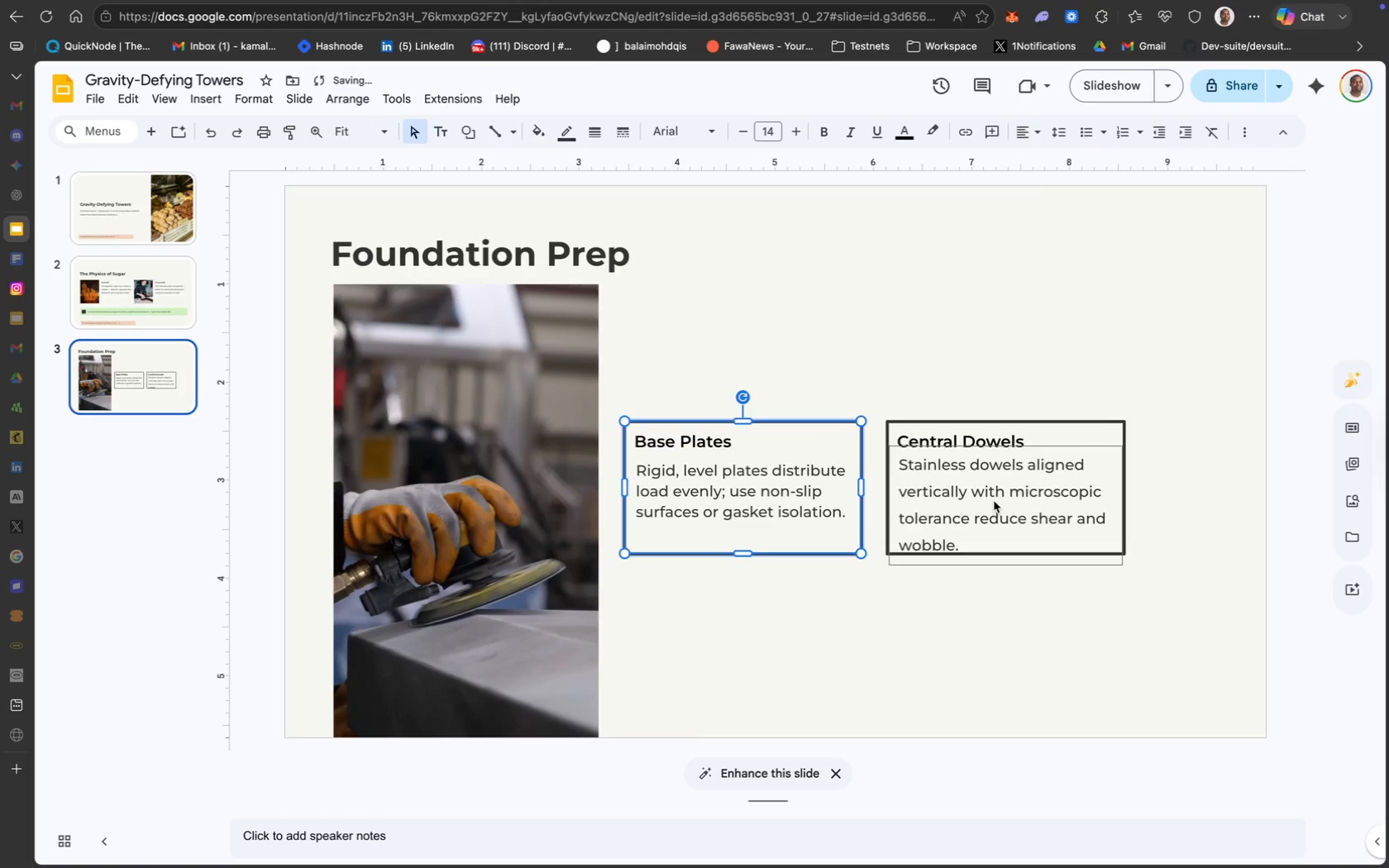 
wait(5.37)
 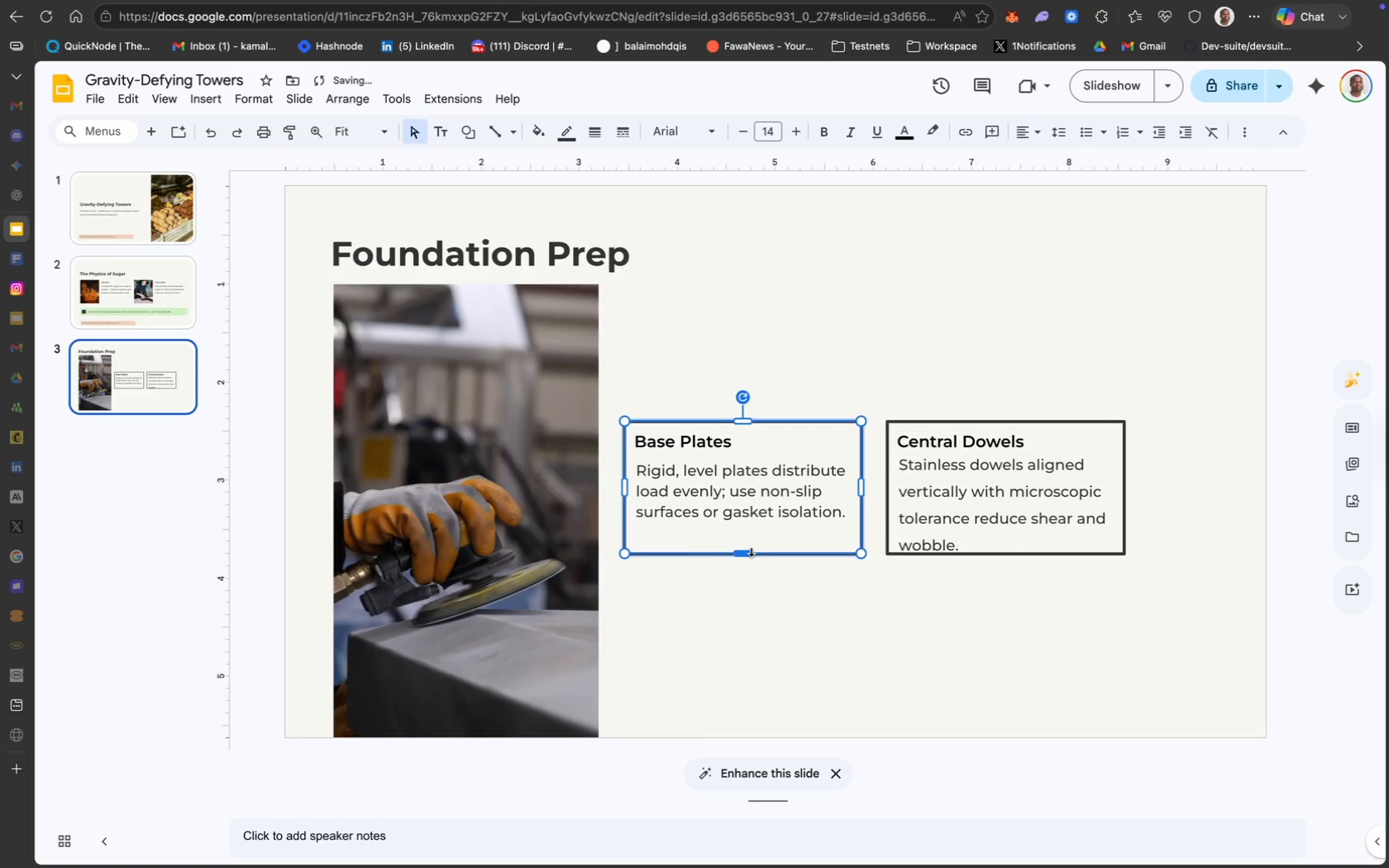 
left_click([755, 469])
 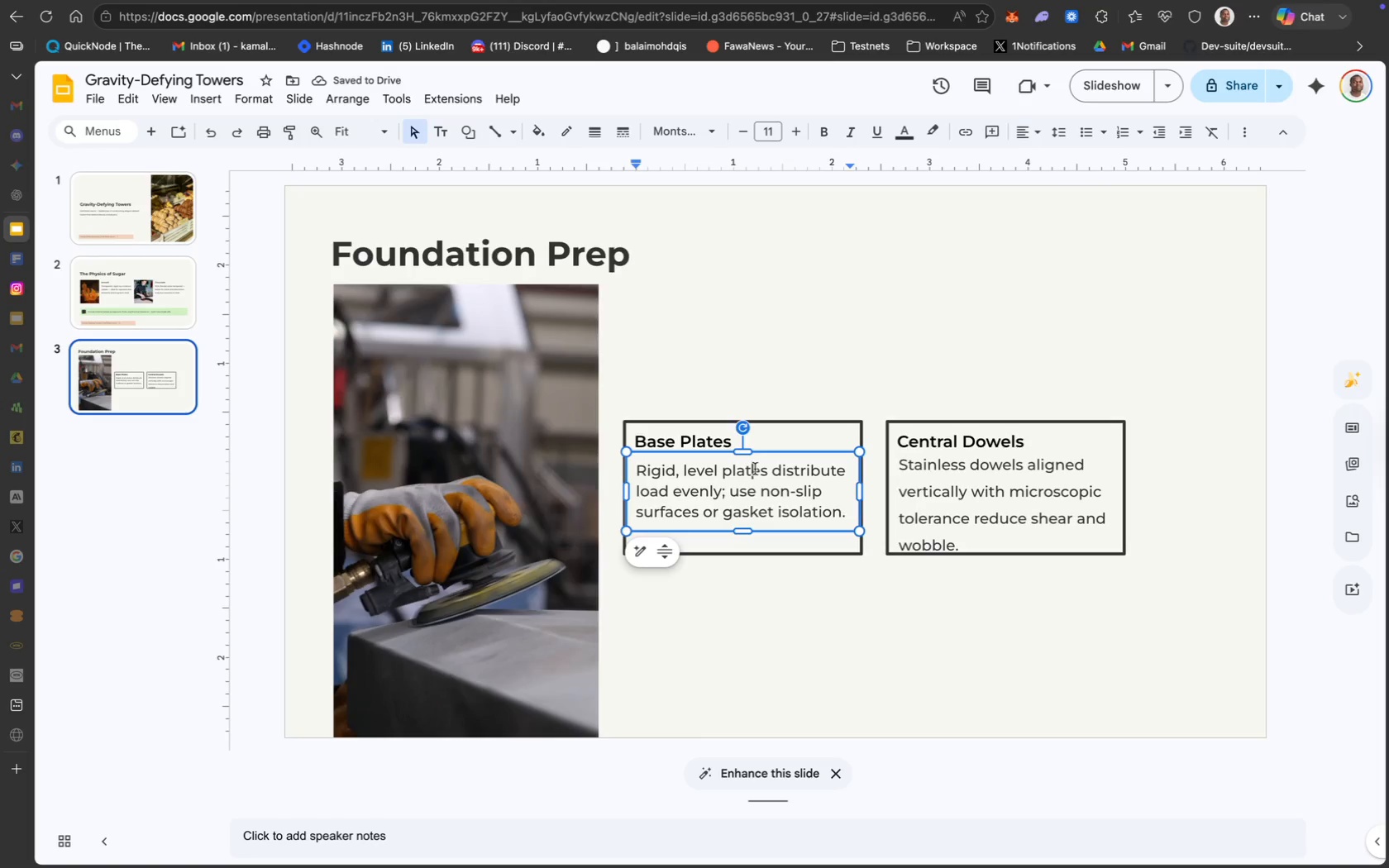 
key(Meta+A)
 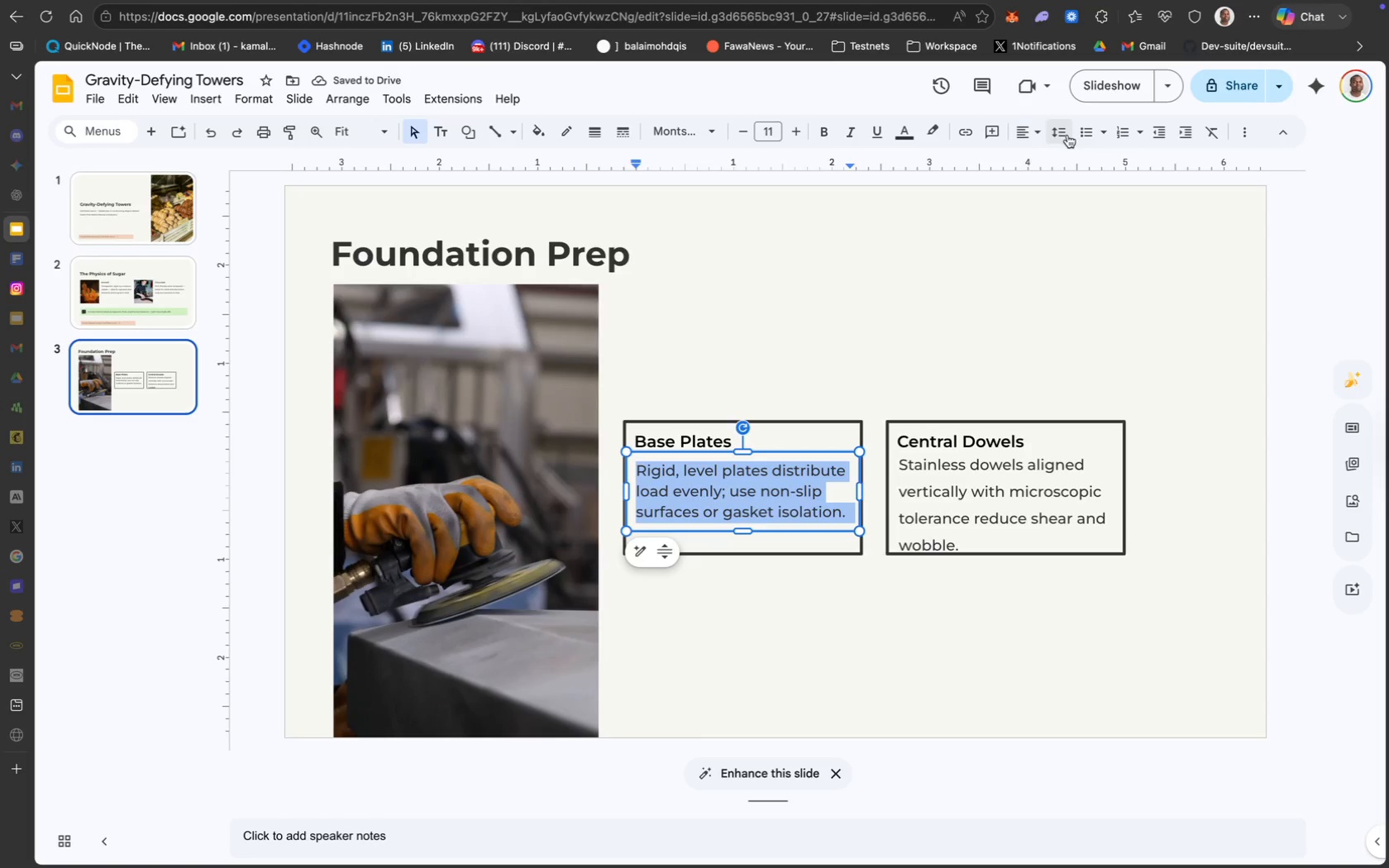 
left_click([1062, 136])
 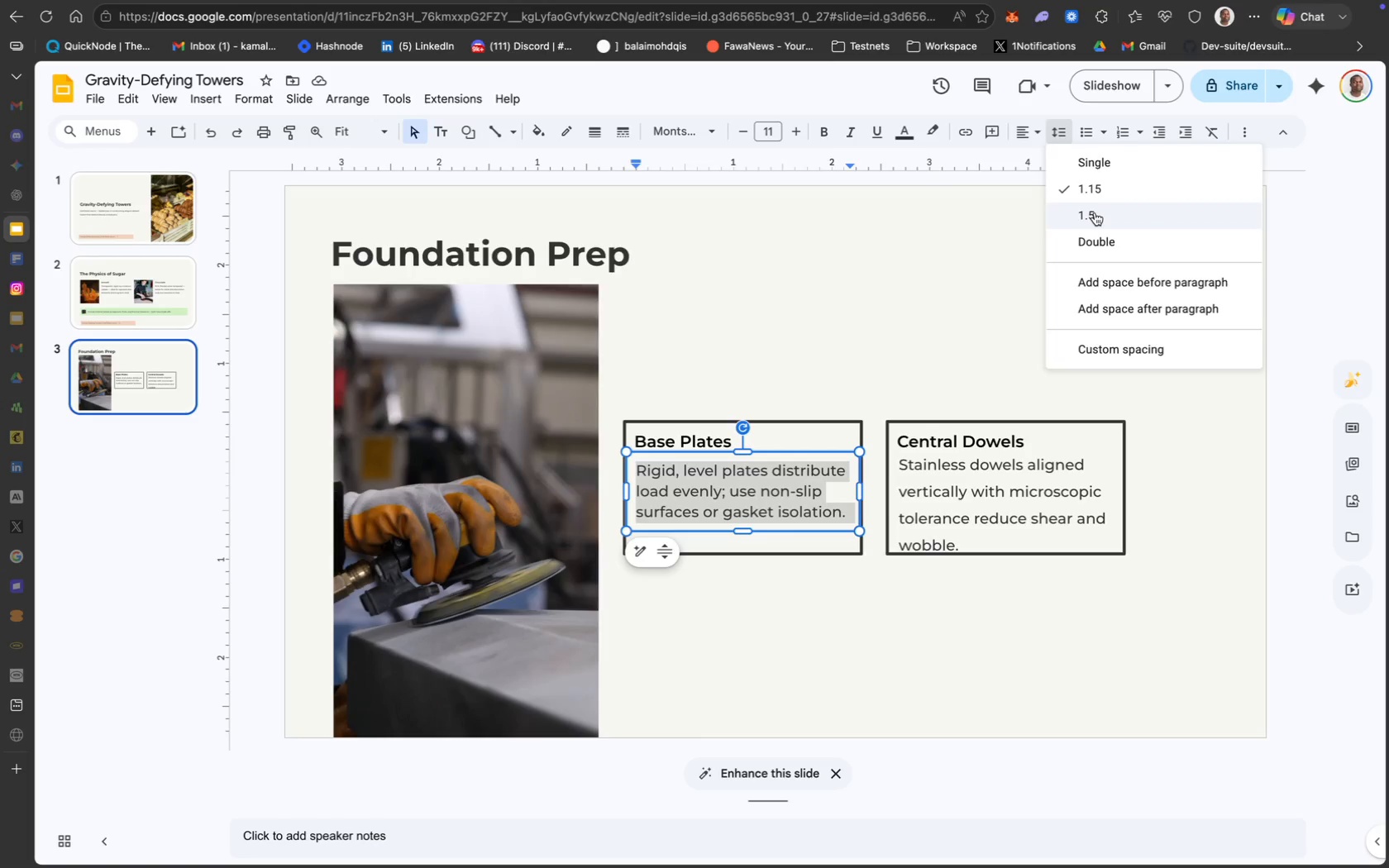 
left_click([1095, 212])
 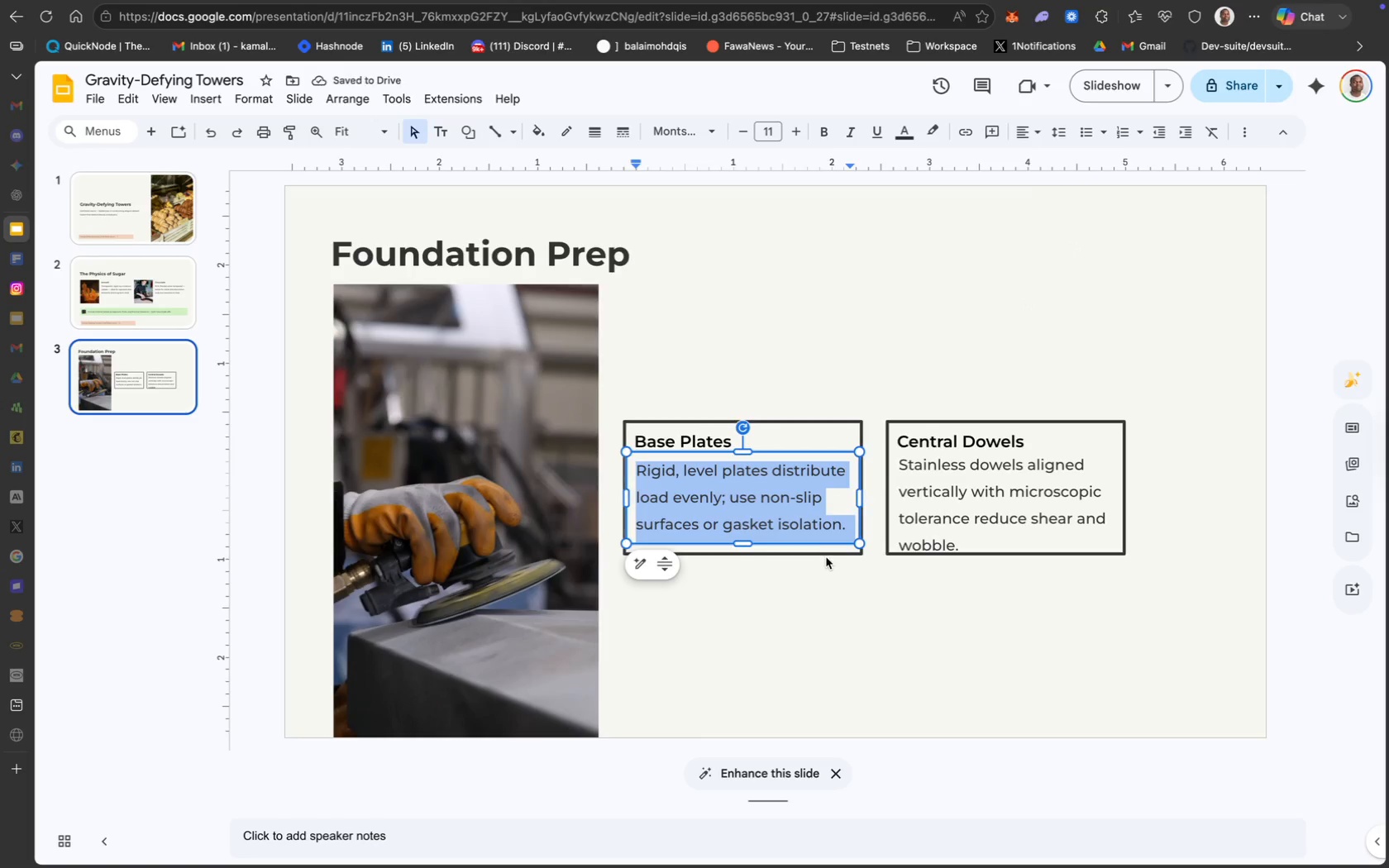 
left_click([849, 431])
 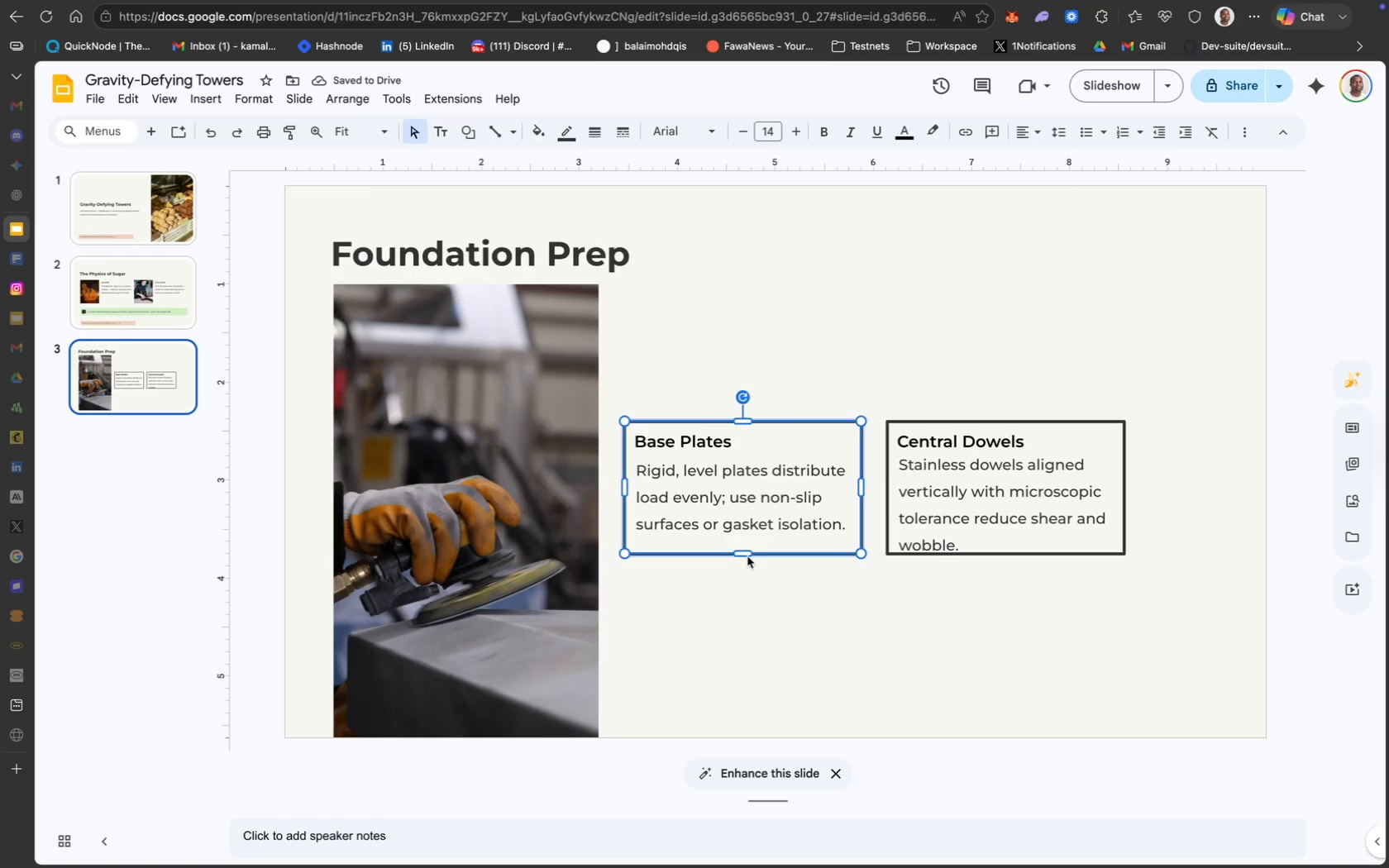 
left_click_drag(start_coordinate=[747, 554], to_coordinate=[748, 562])
 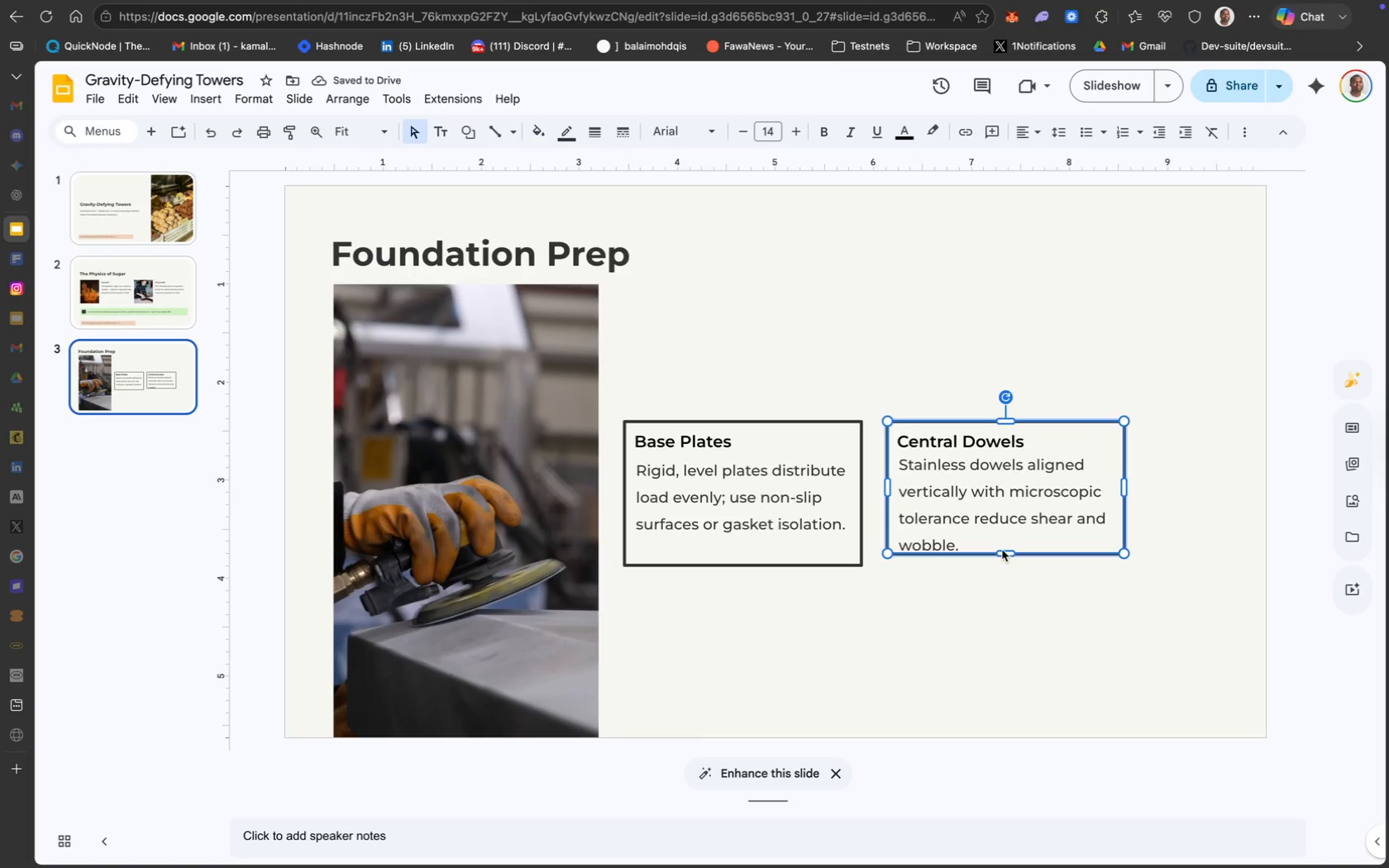 
wait(6.01)
 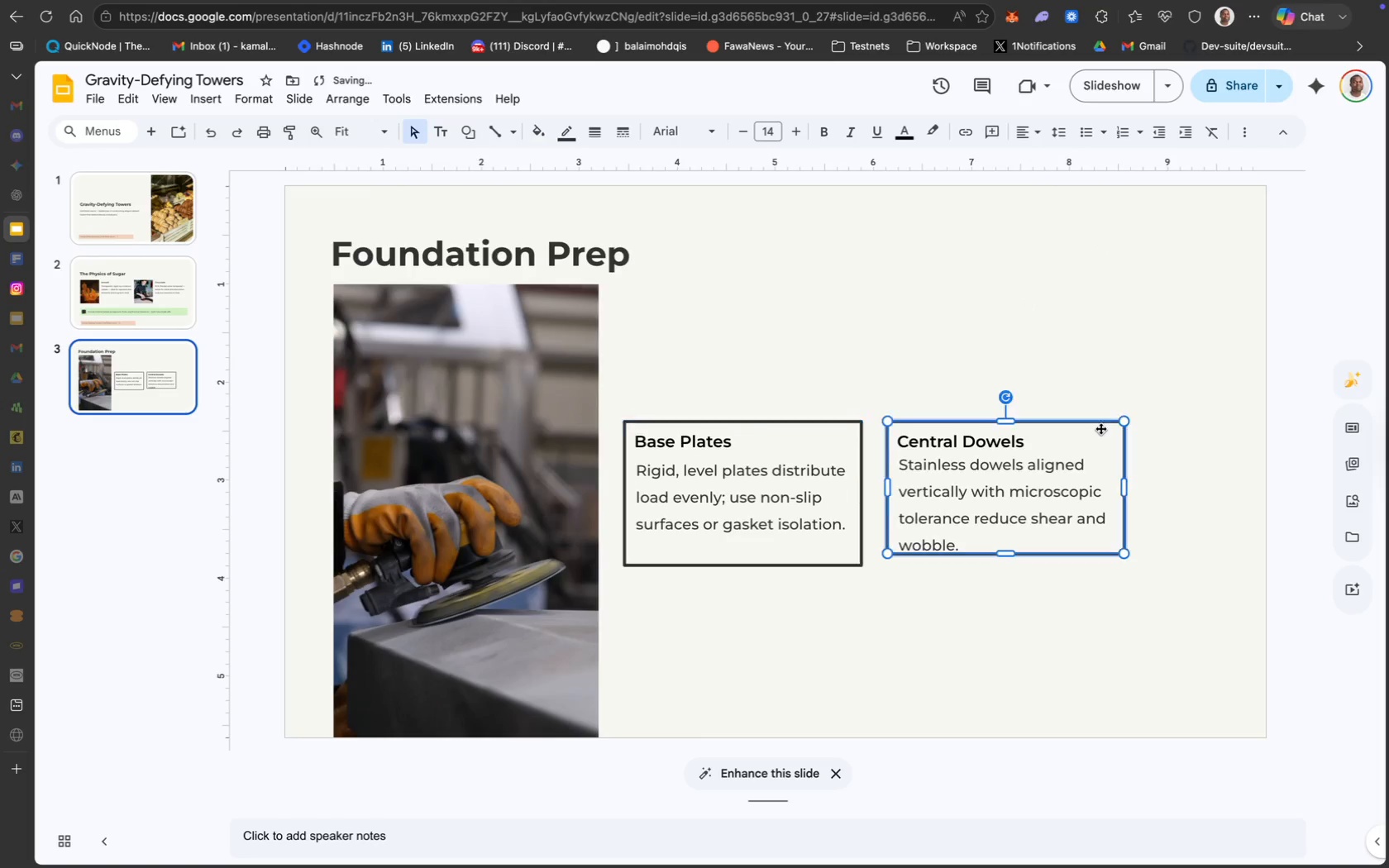 
left_click([1107, 426])
 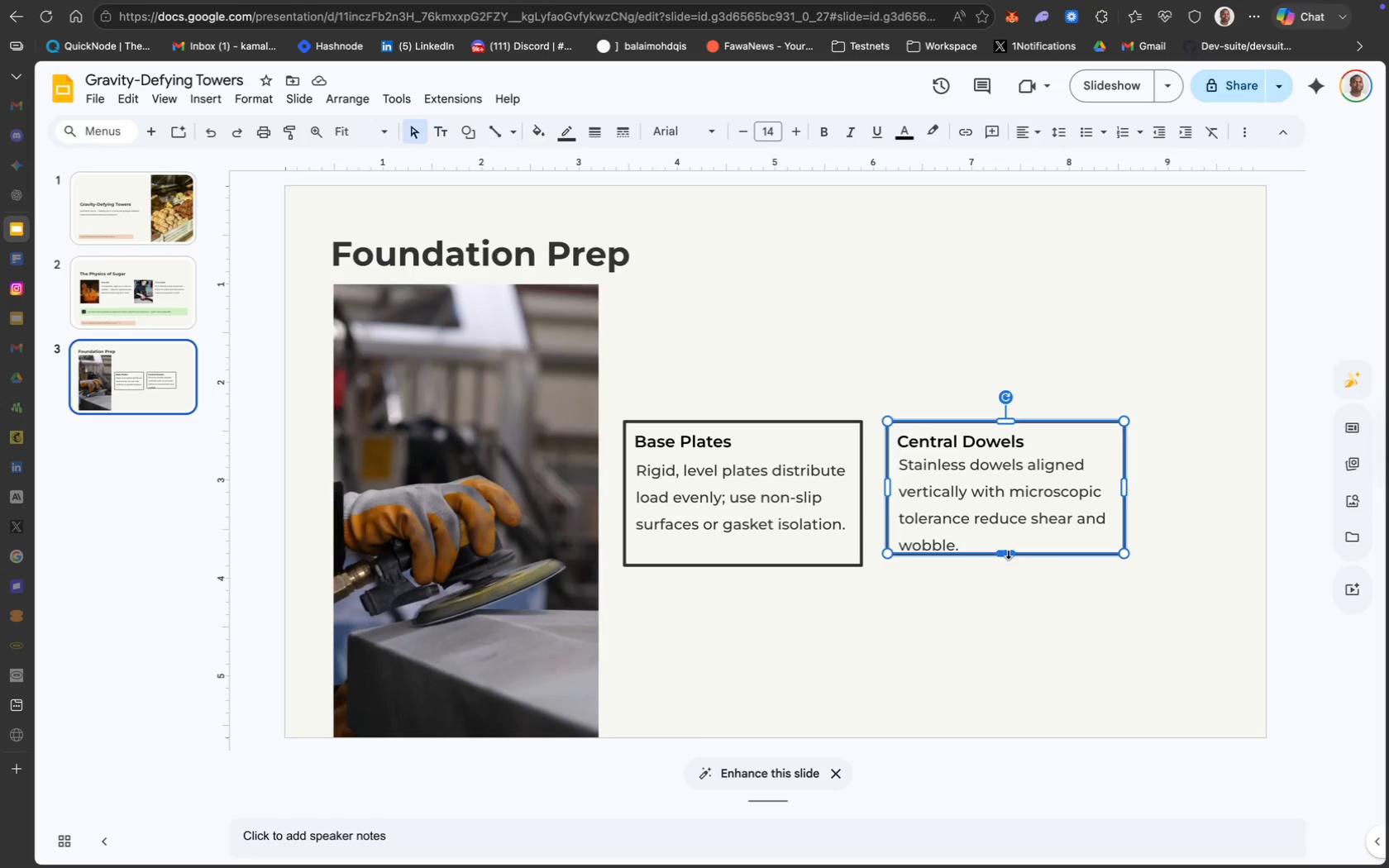 
left_click_drag(start_coordinate=[1008, 551], to_coordinate=[1005, 563])
 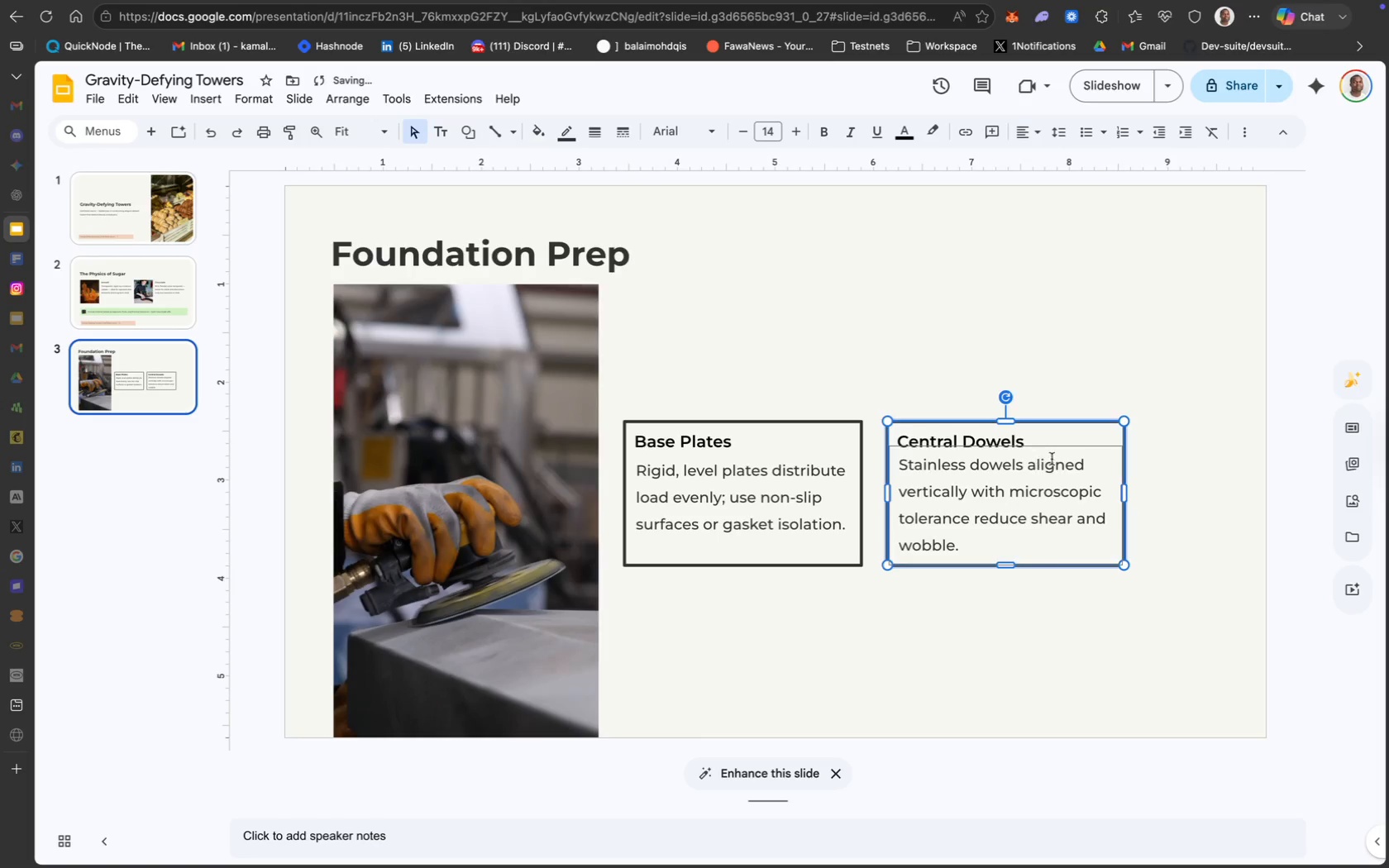 
left_click([1074, 453])
 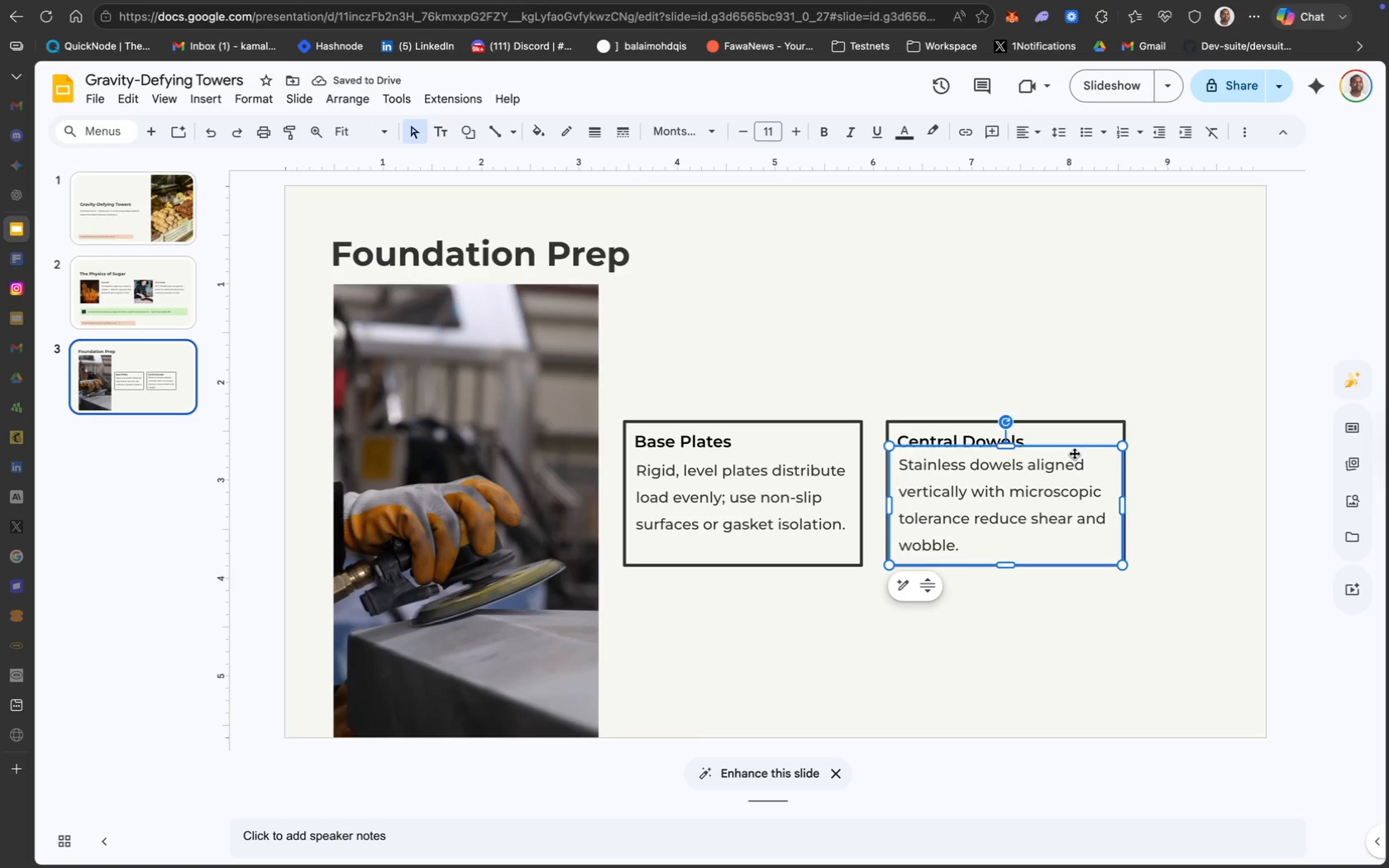 
key(ArrowDown)
 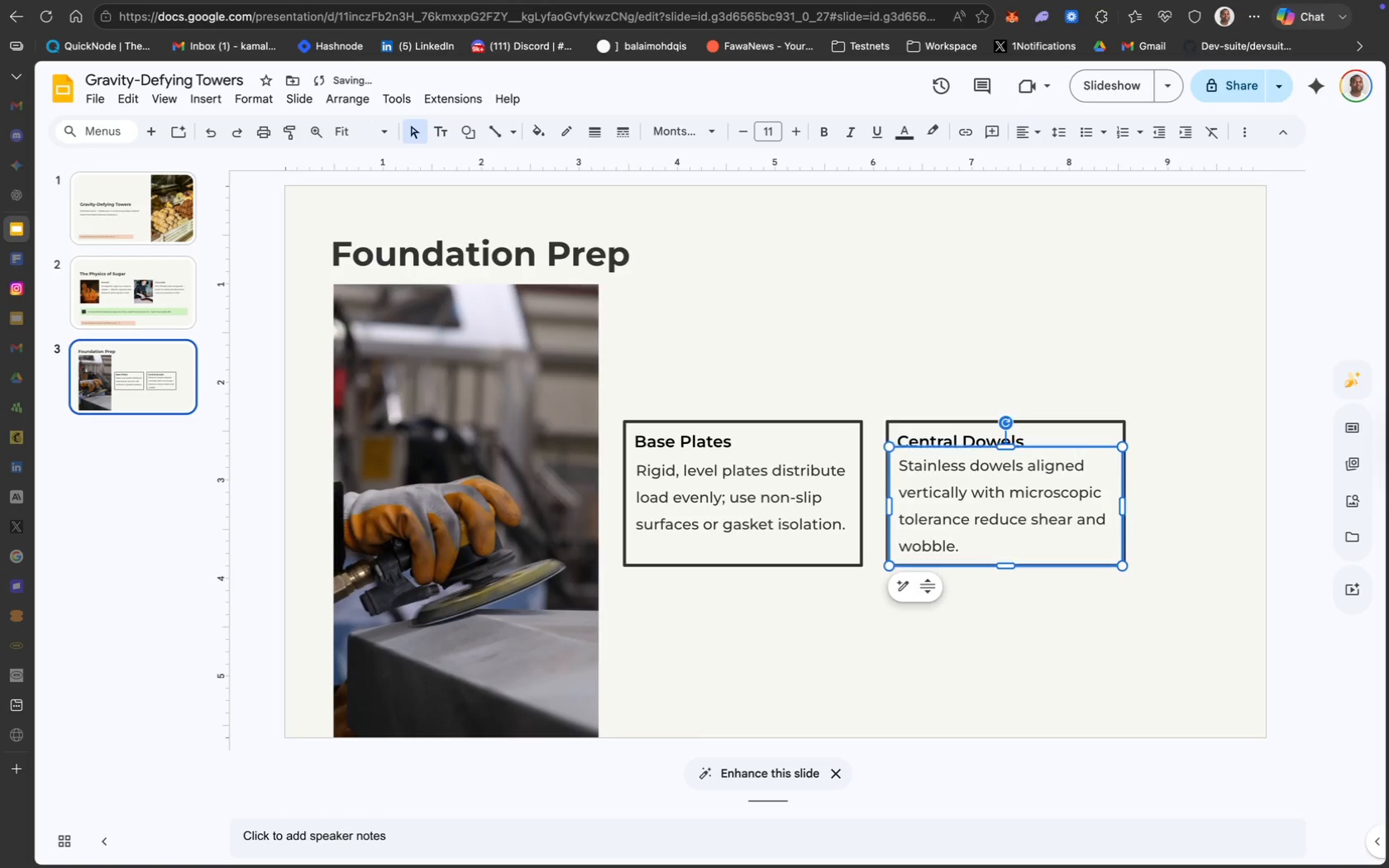 
key(ArrowDown)
 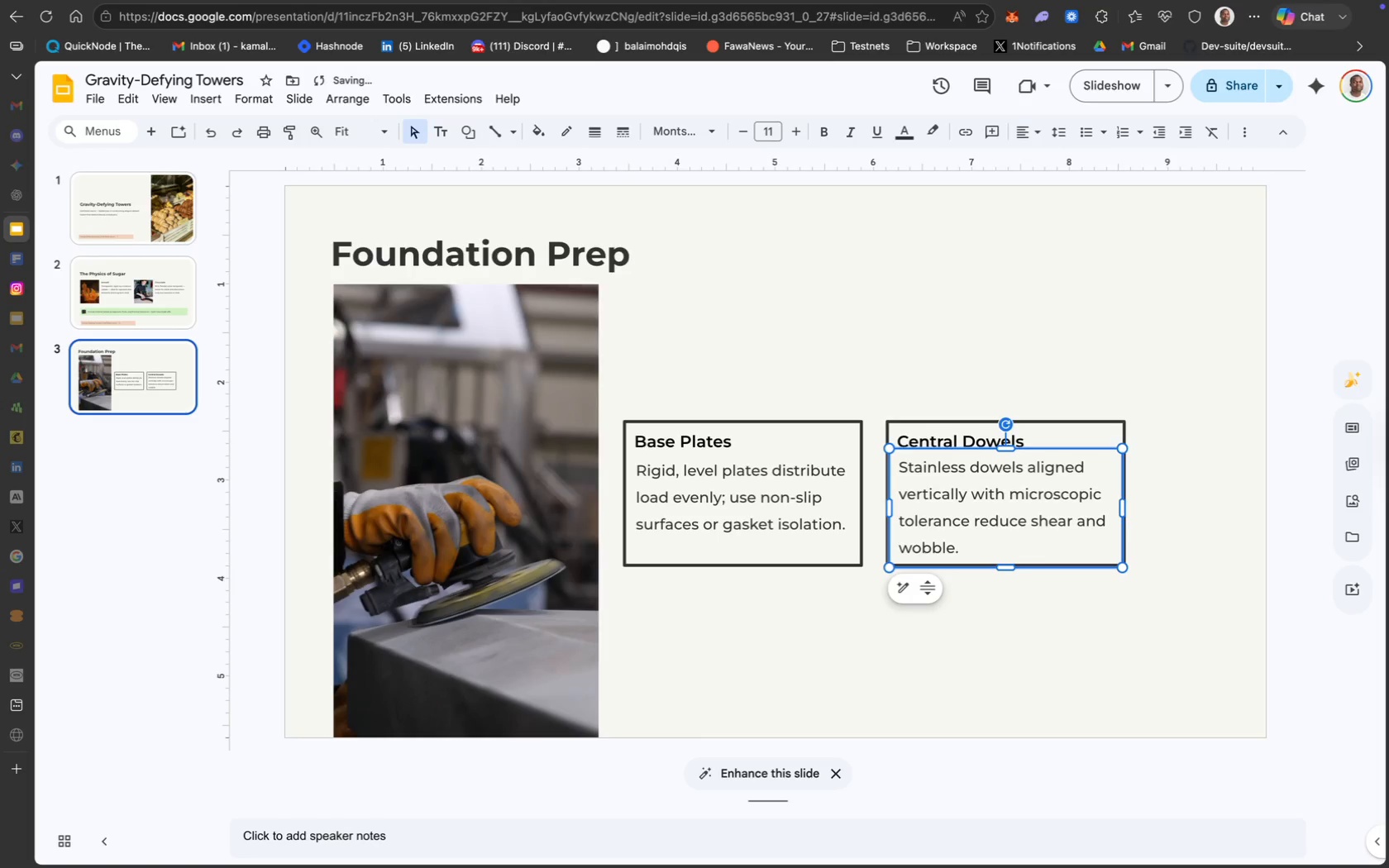 
key(ArrowDown)
 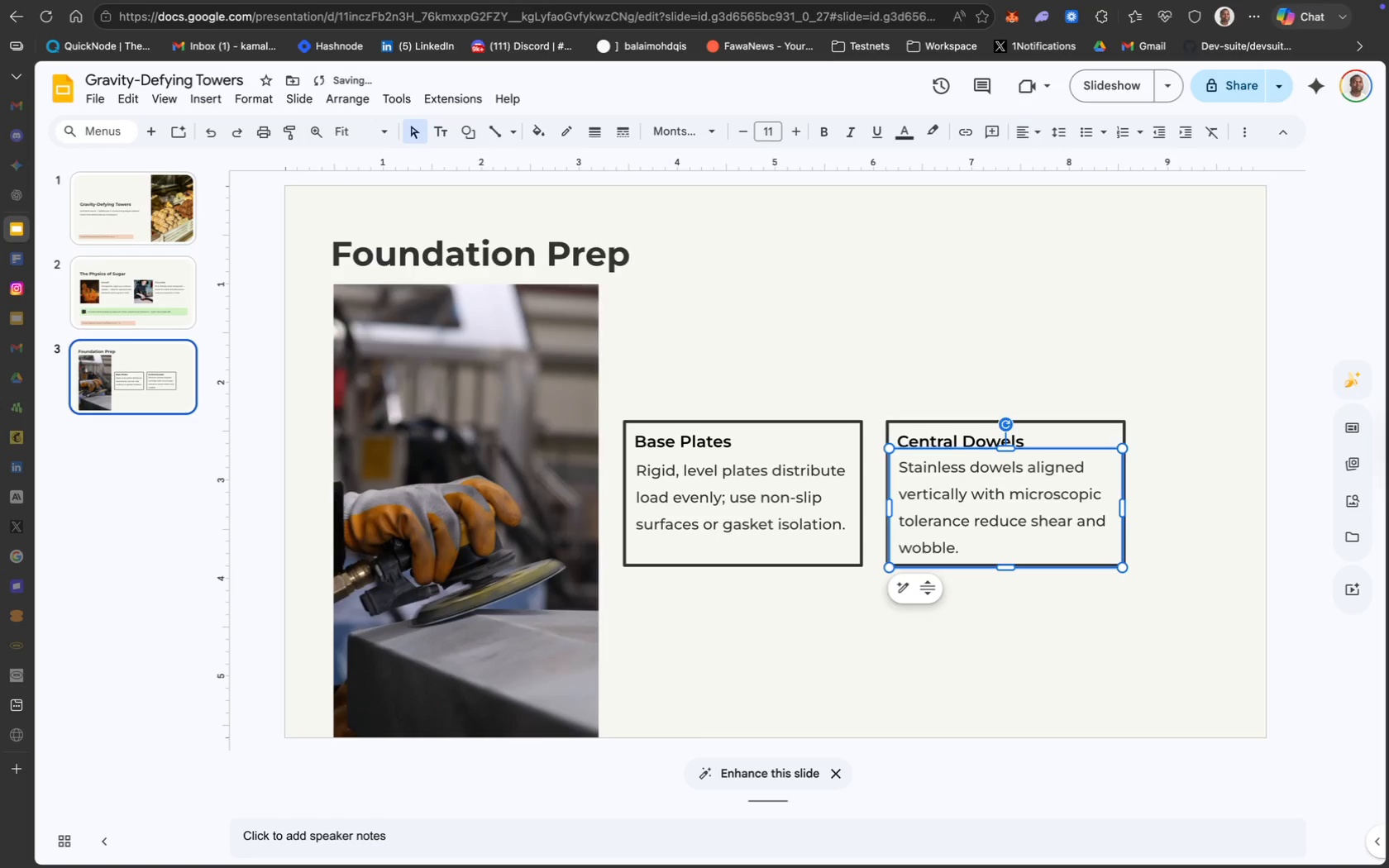 
key(ArrowDown)
 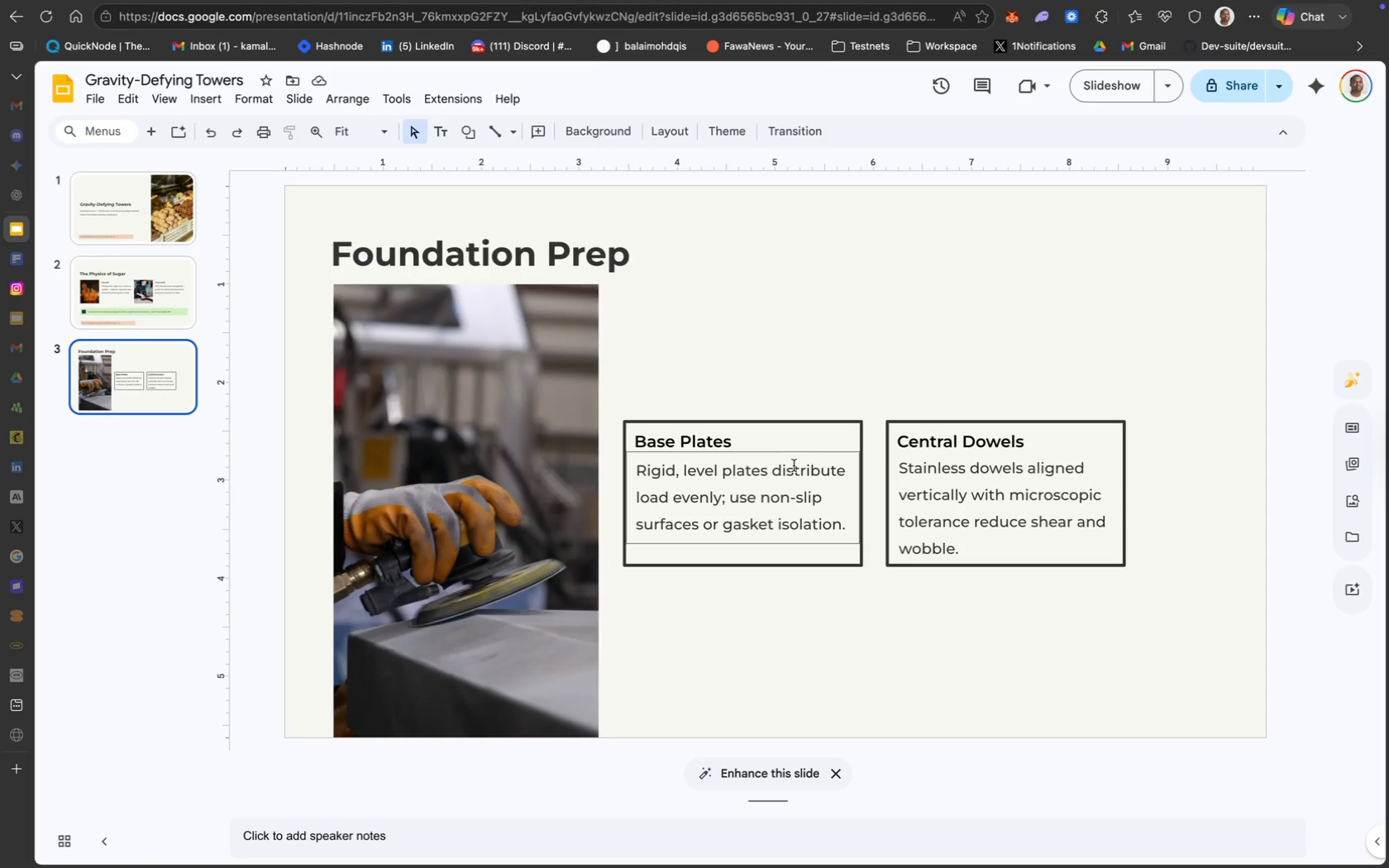 
wait(16.92)
 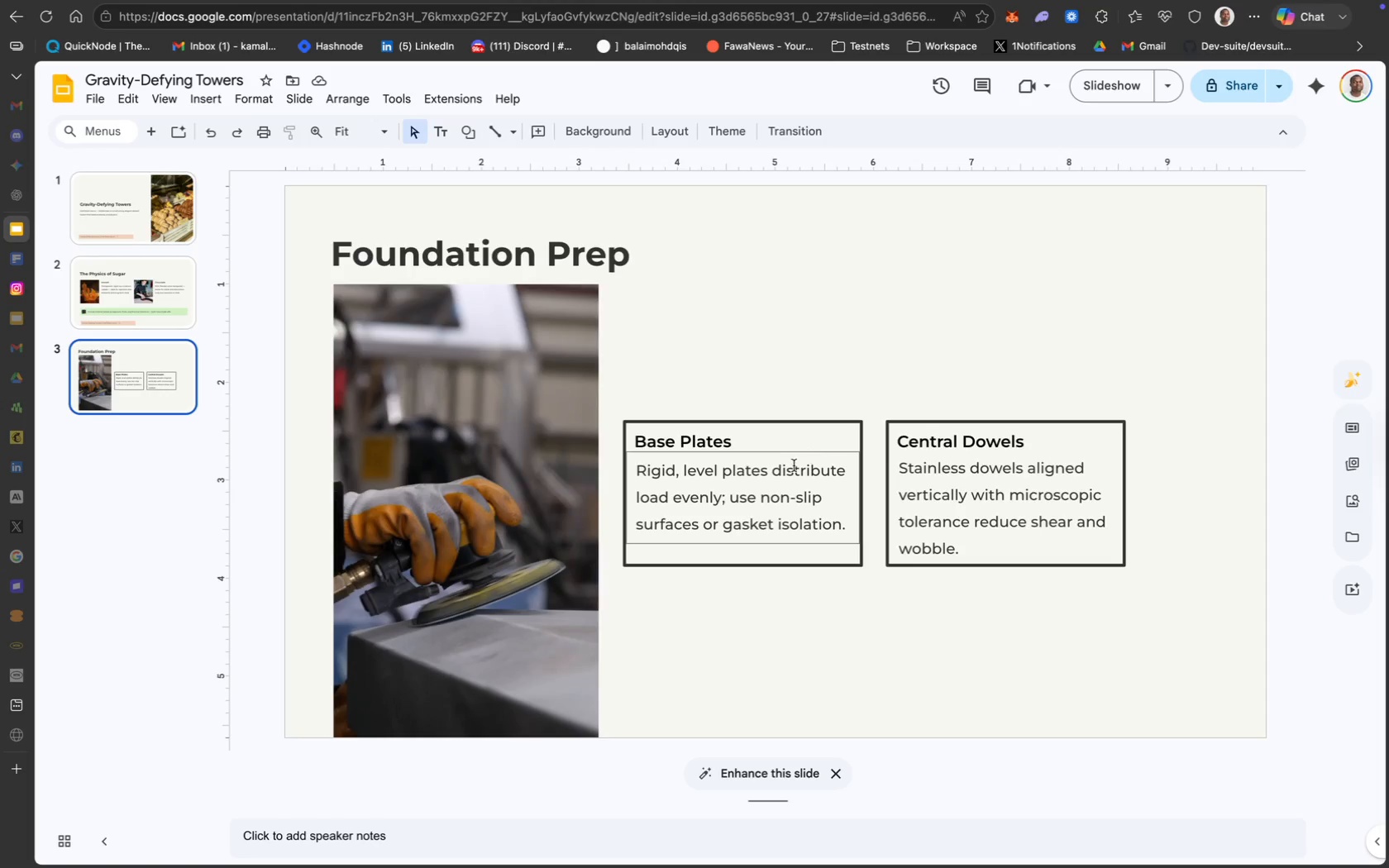 
hold_key(key=ShiftLeft, duration=8.45)
left_click([814, 434])
 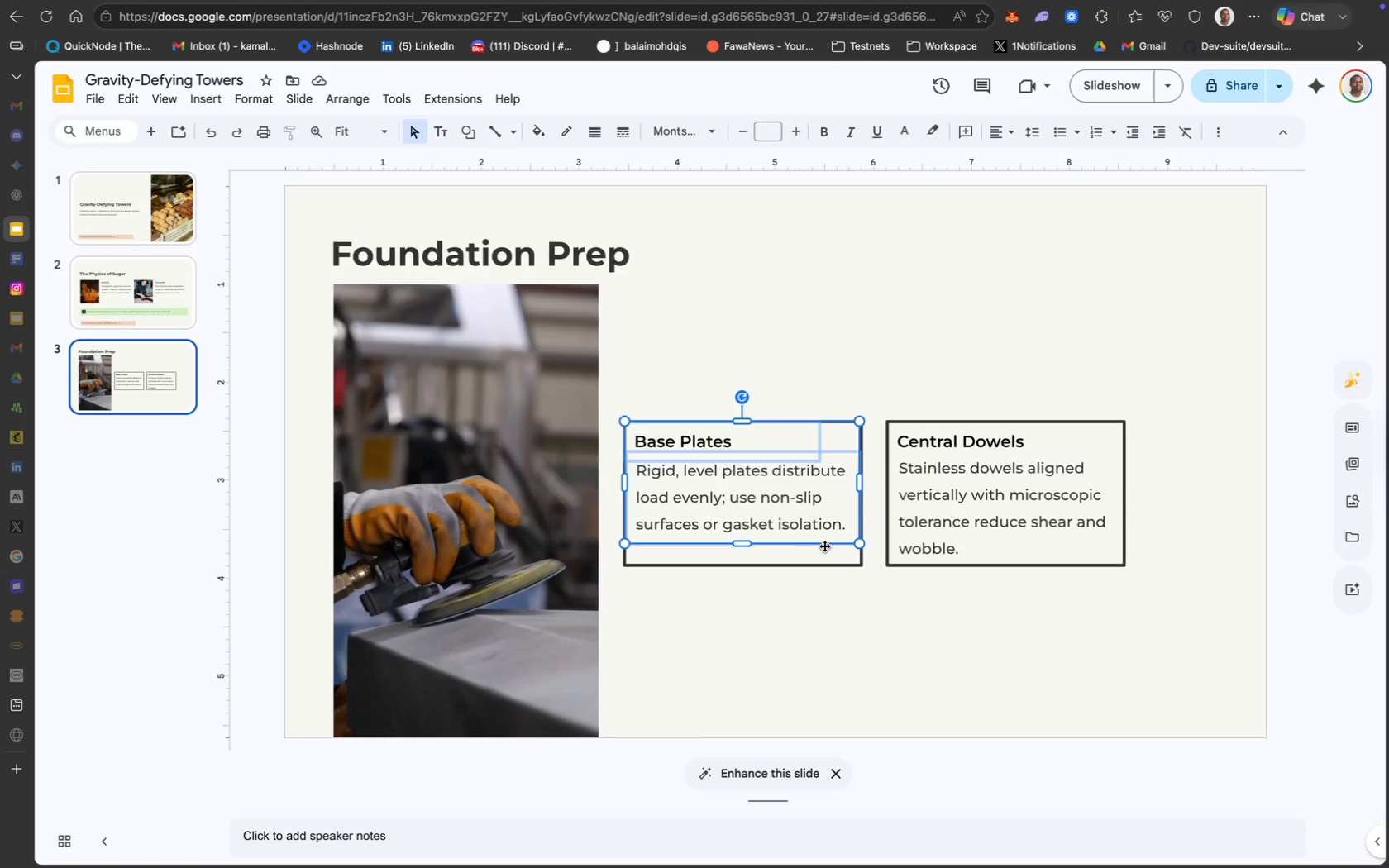 
left_click([961, 505])
 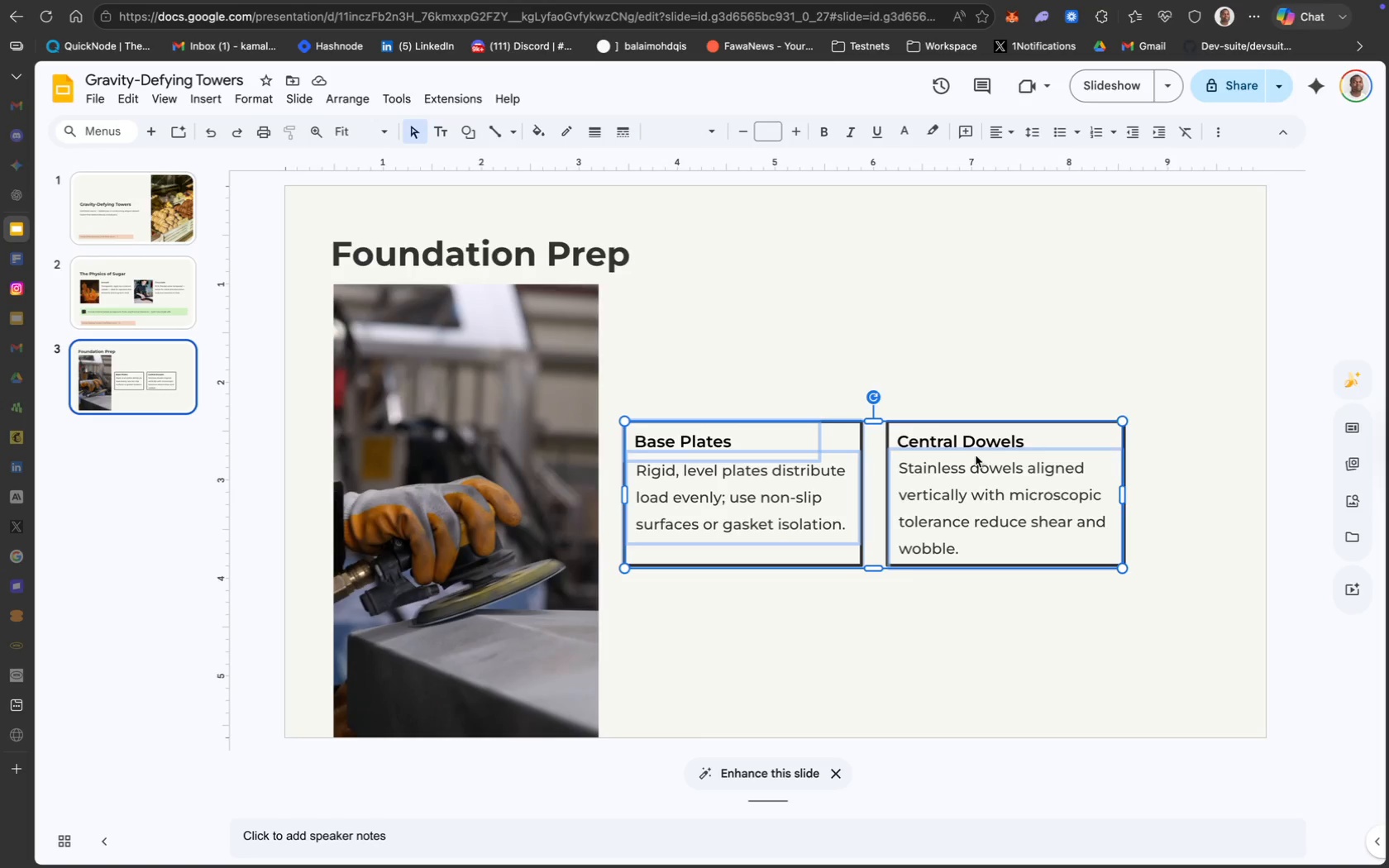 
left_click([974, 445])
 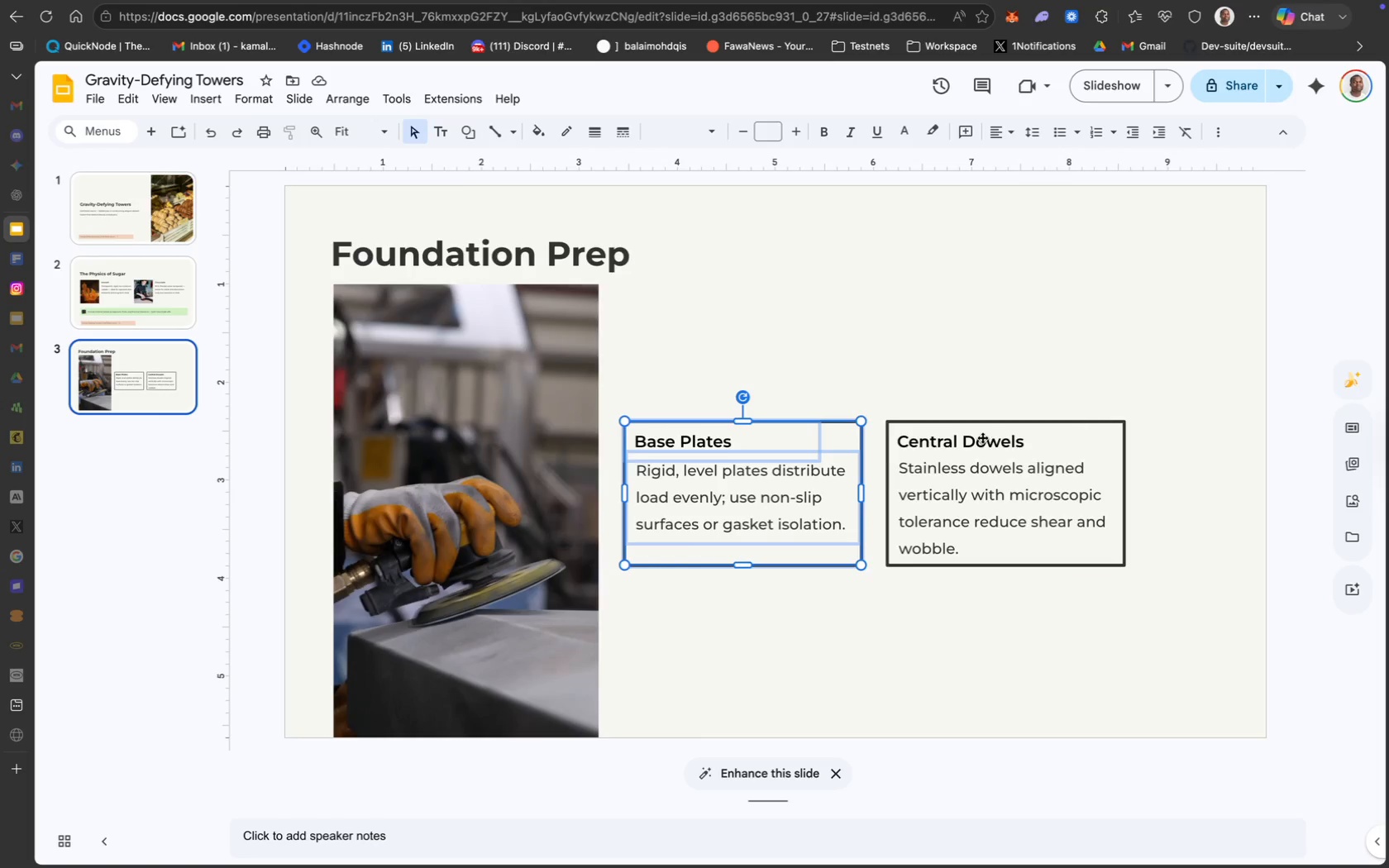 
left_click([983, 443])
 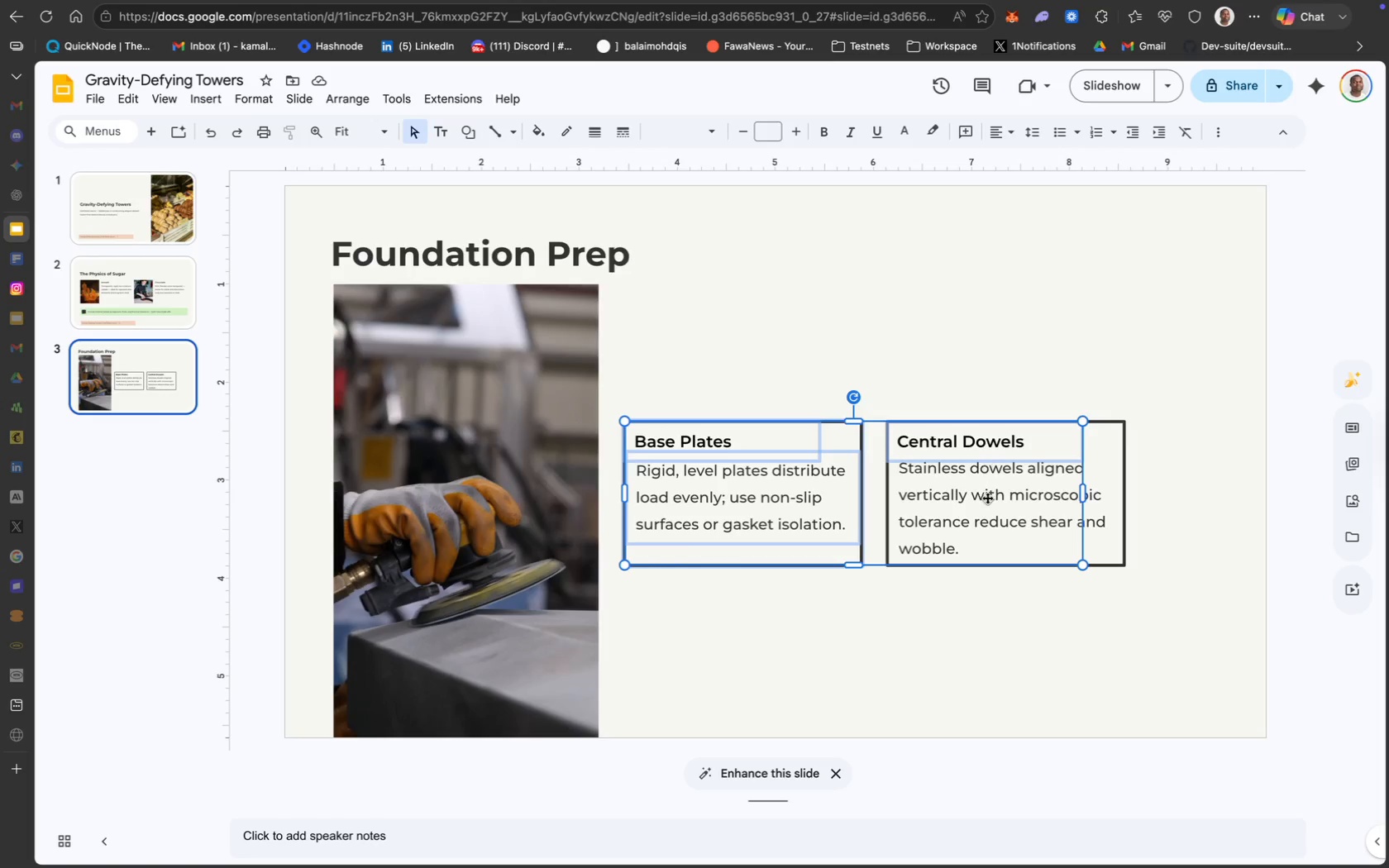 
left_click([990, 501])
 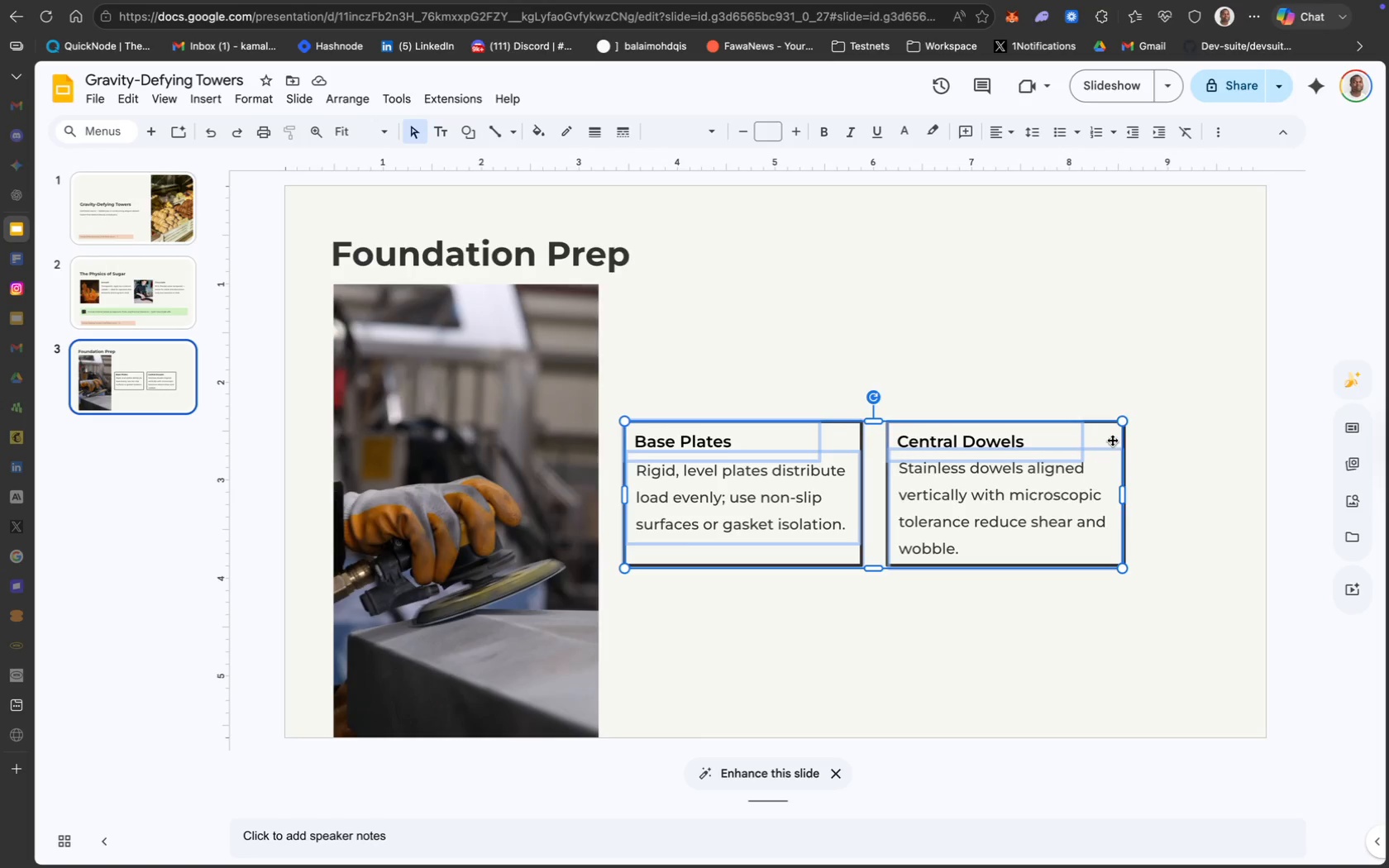 
left_click([1106, 433])
 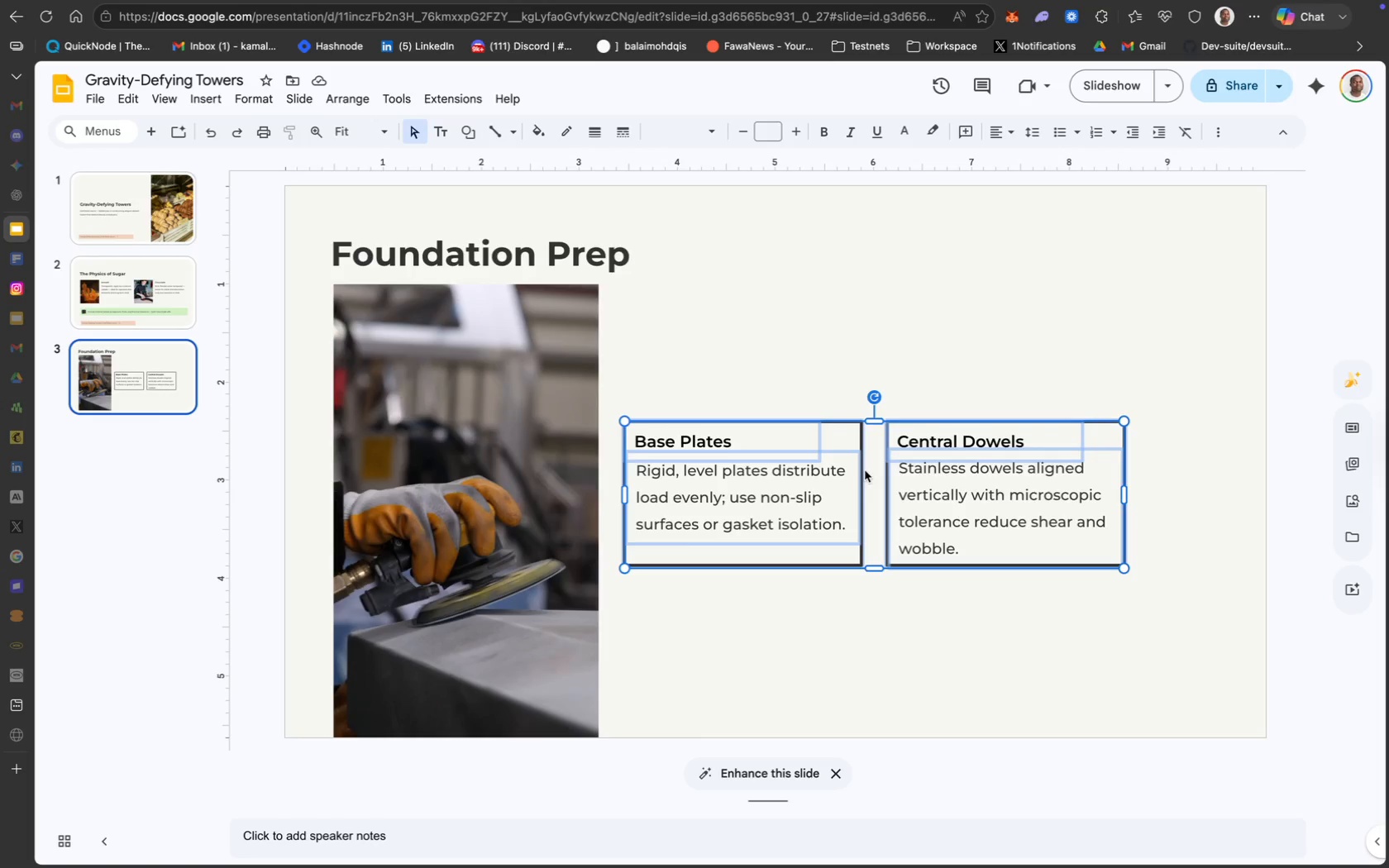 
left_click([863, 470])
 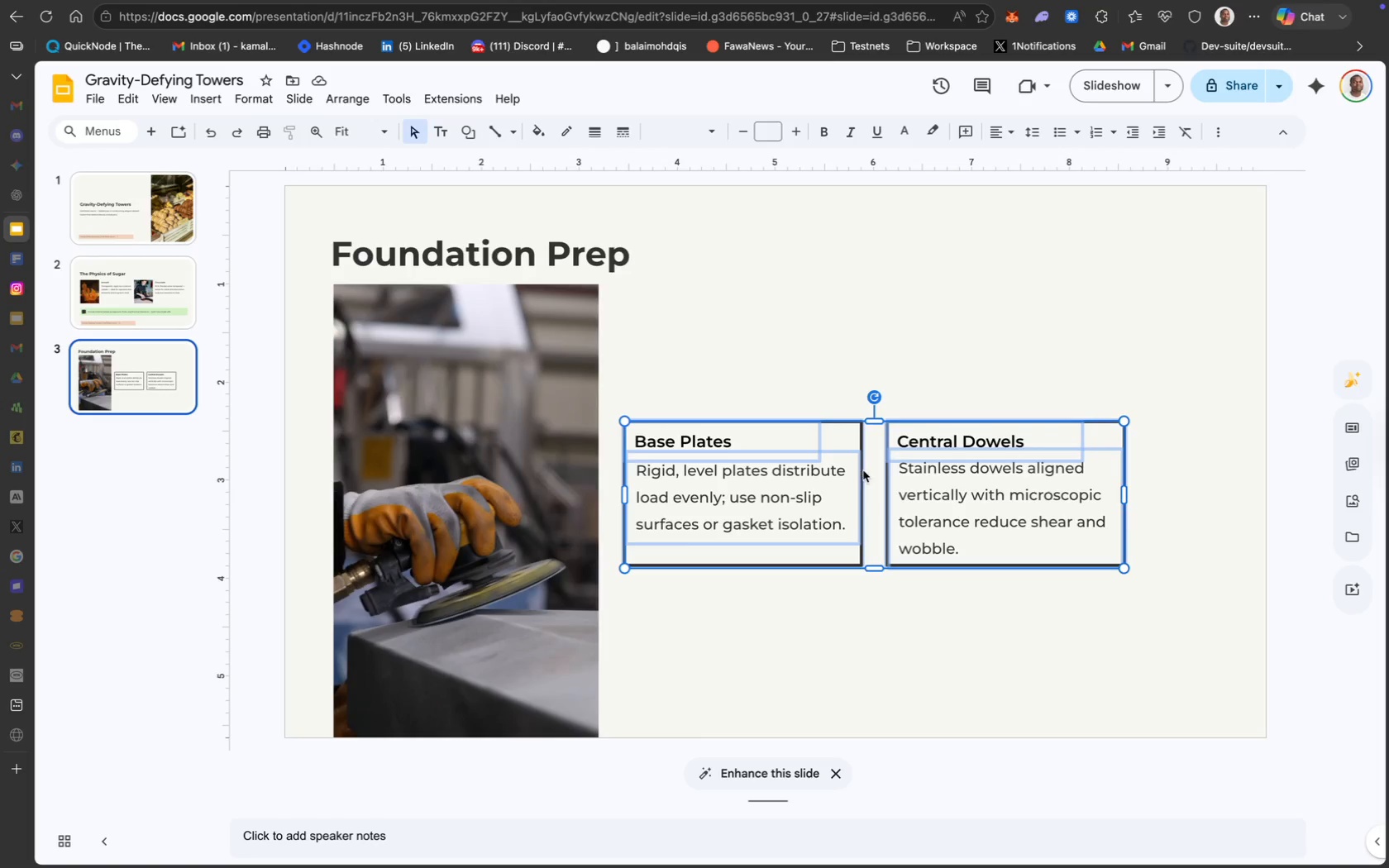 
left_click_drag(start_coordinate=[863, 470], to_coordinate=[896, 437])
 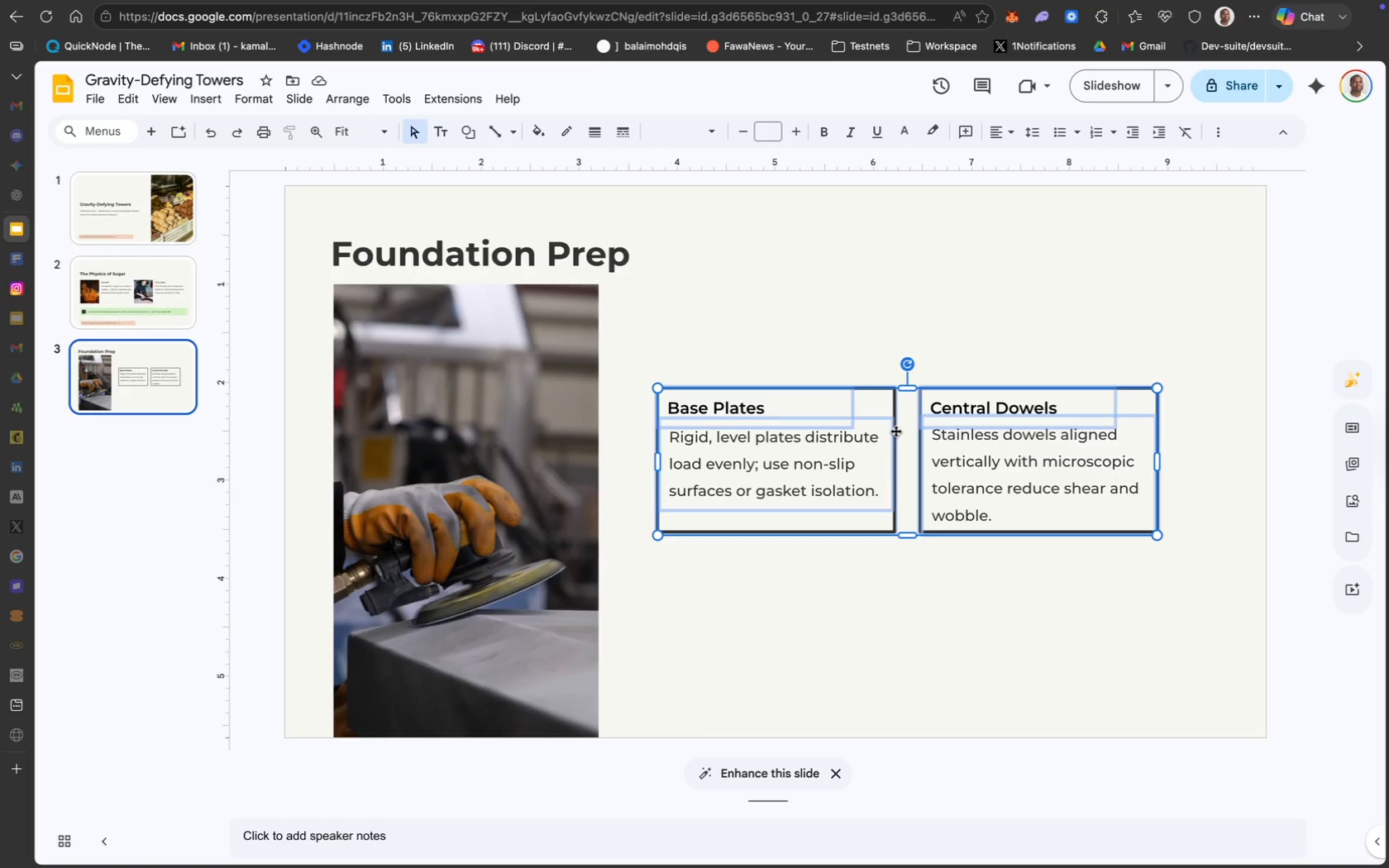 
wait(11.79)
 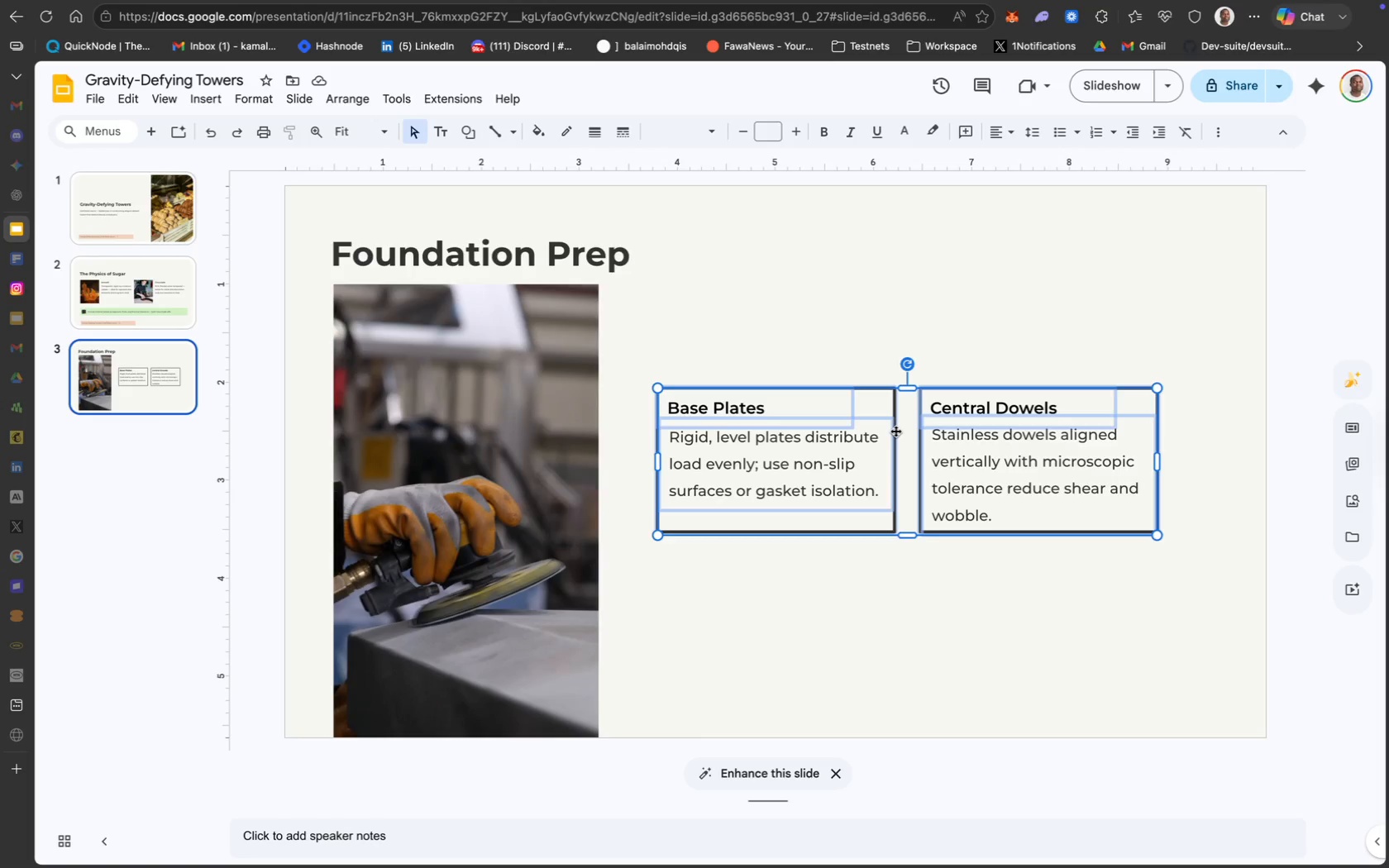 
left_click_drag(start_coordinate=[889, 430], to_coordinate=[910, 433])
 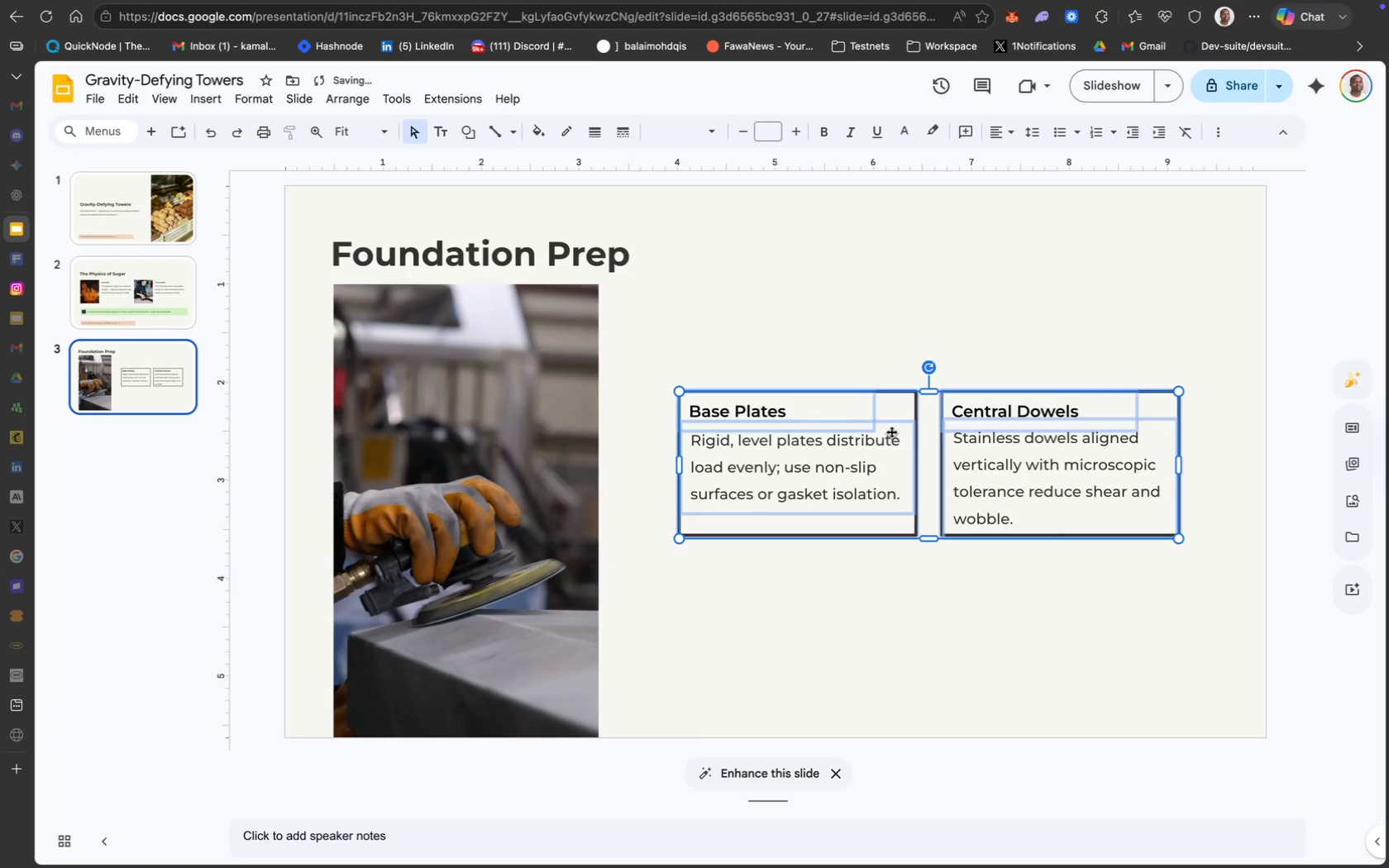 
left_click_drag(start_coordinate=[891, 431], to_coordinate=[888, 372])
 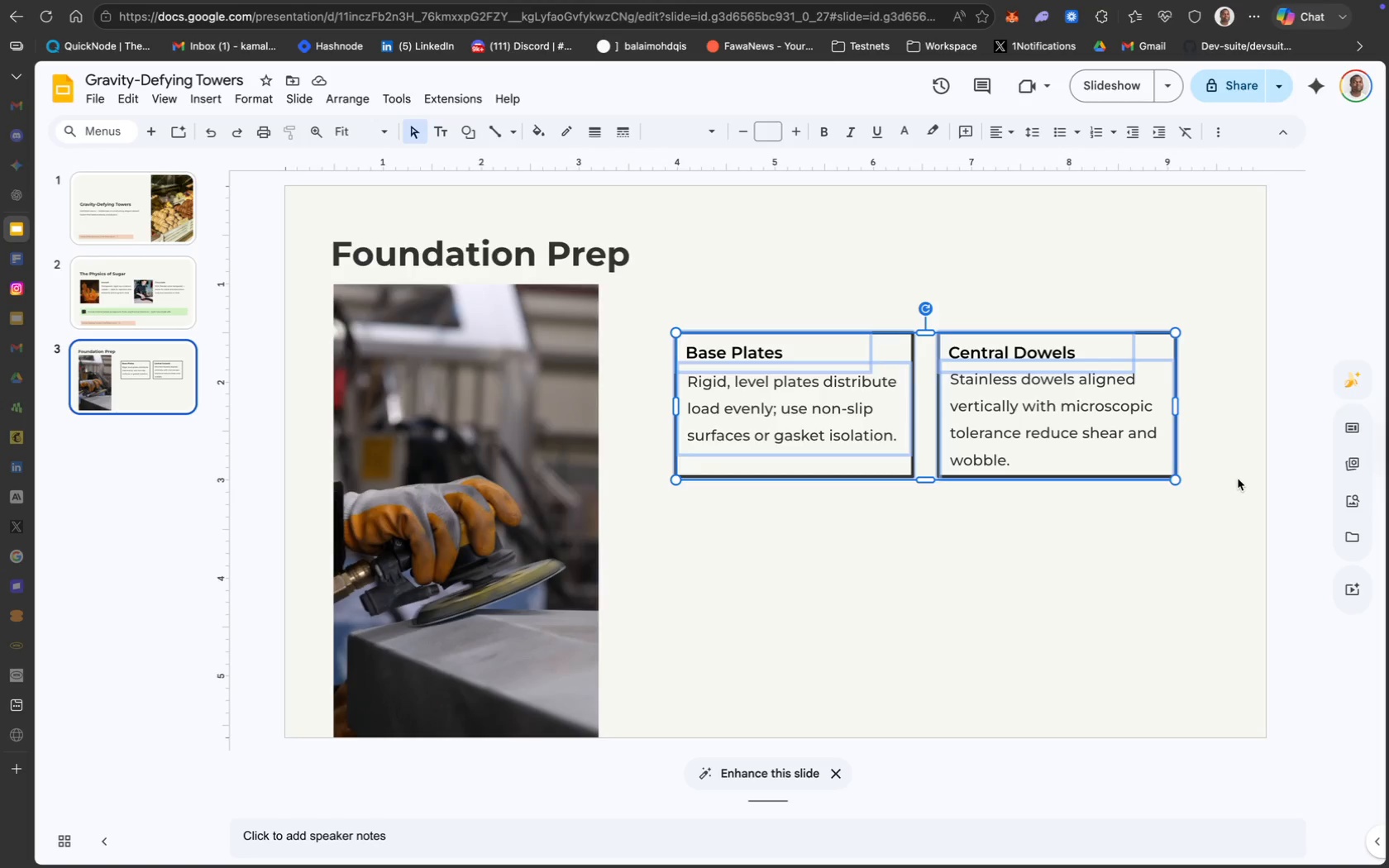 
wait(7.95)
 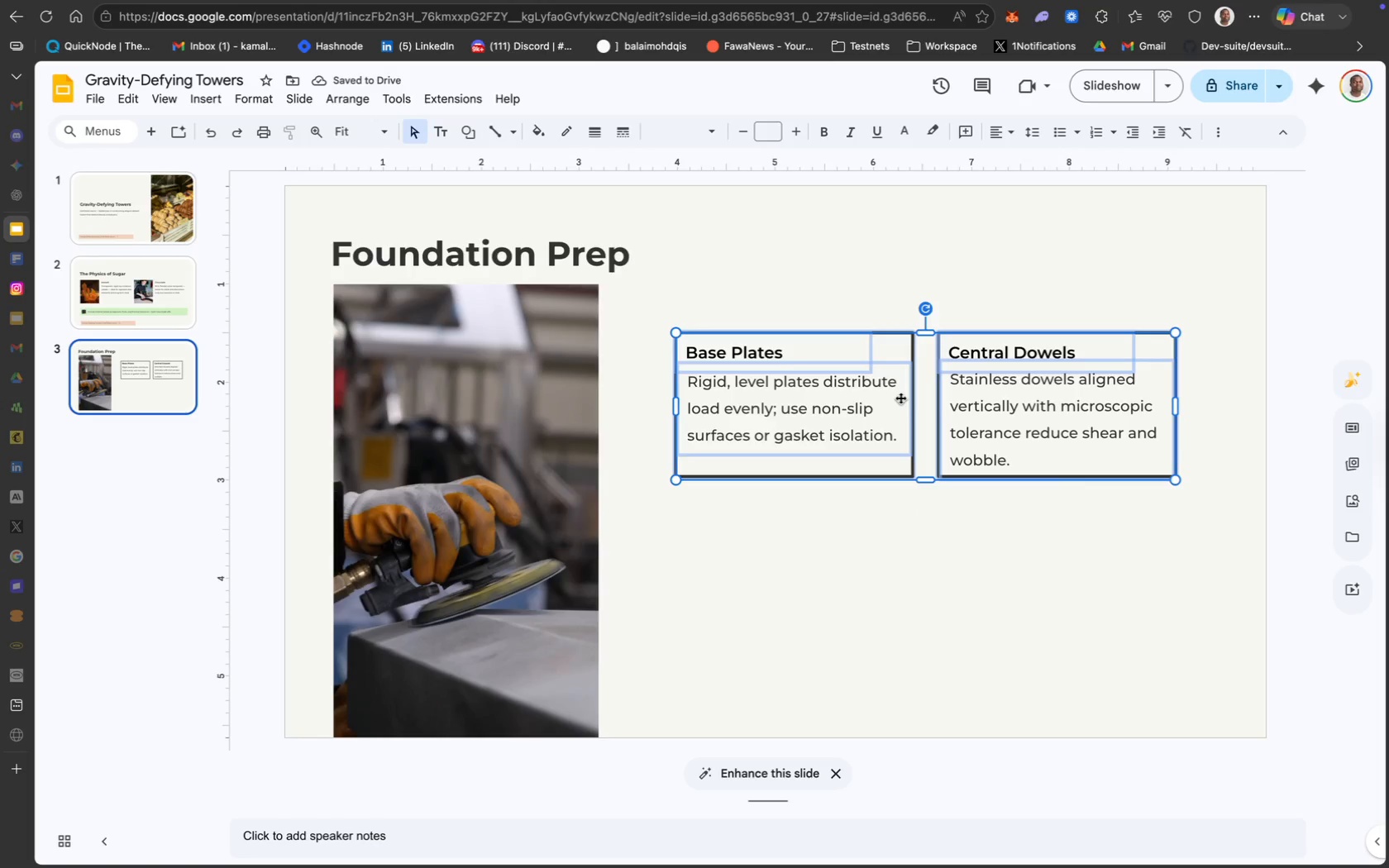 
left_click([954, 477])
 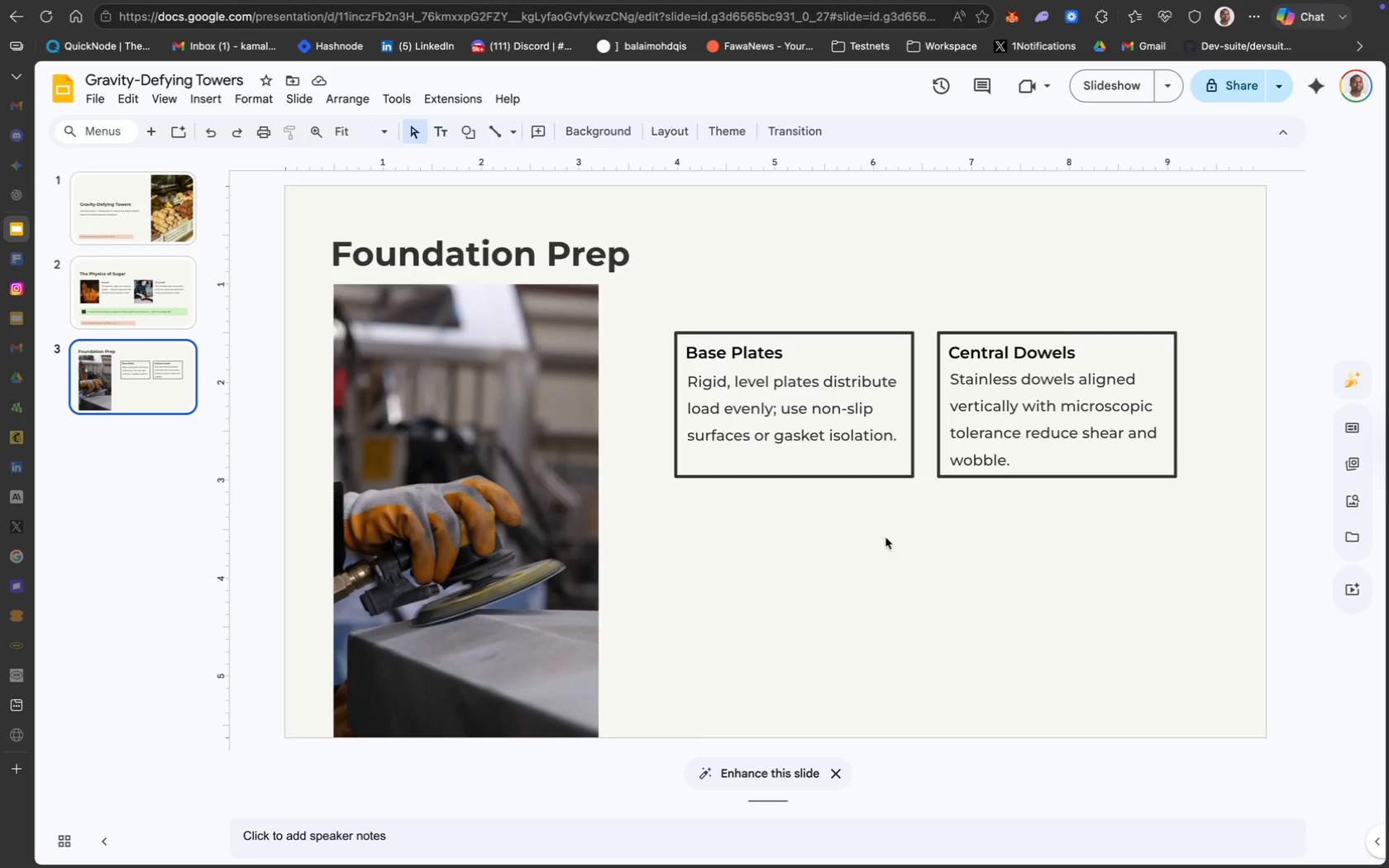 
left_click([837, 472])
 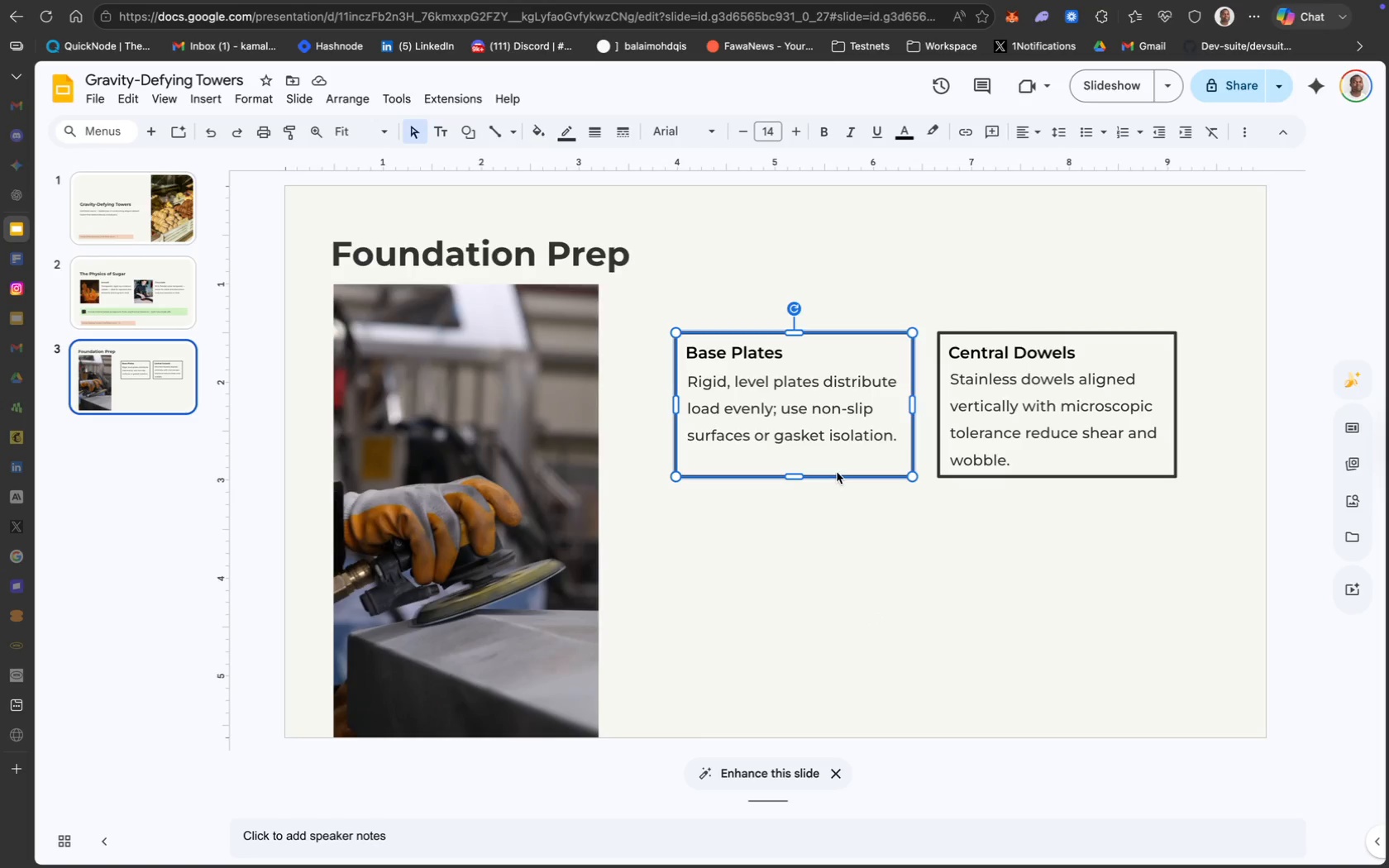 
hold_key(key=ShiftLeft, duration=1.91)
left_click([794, 422])
 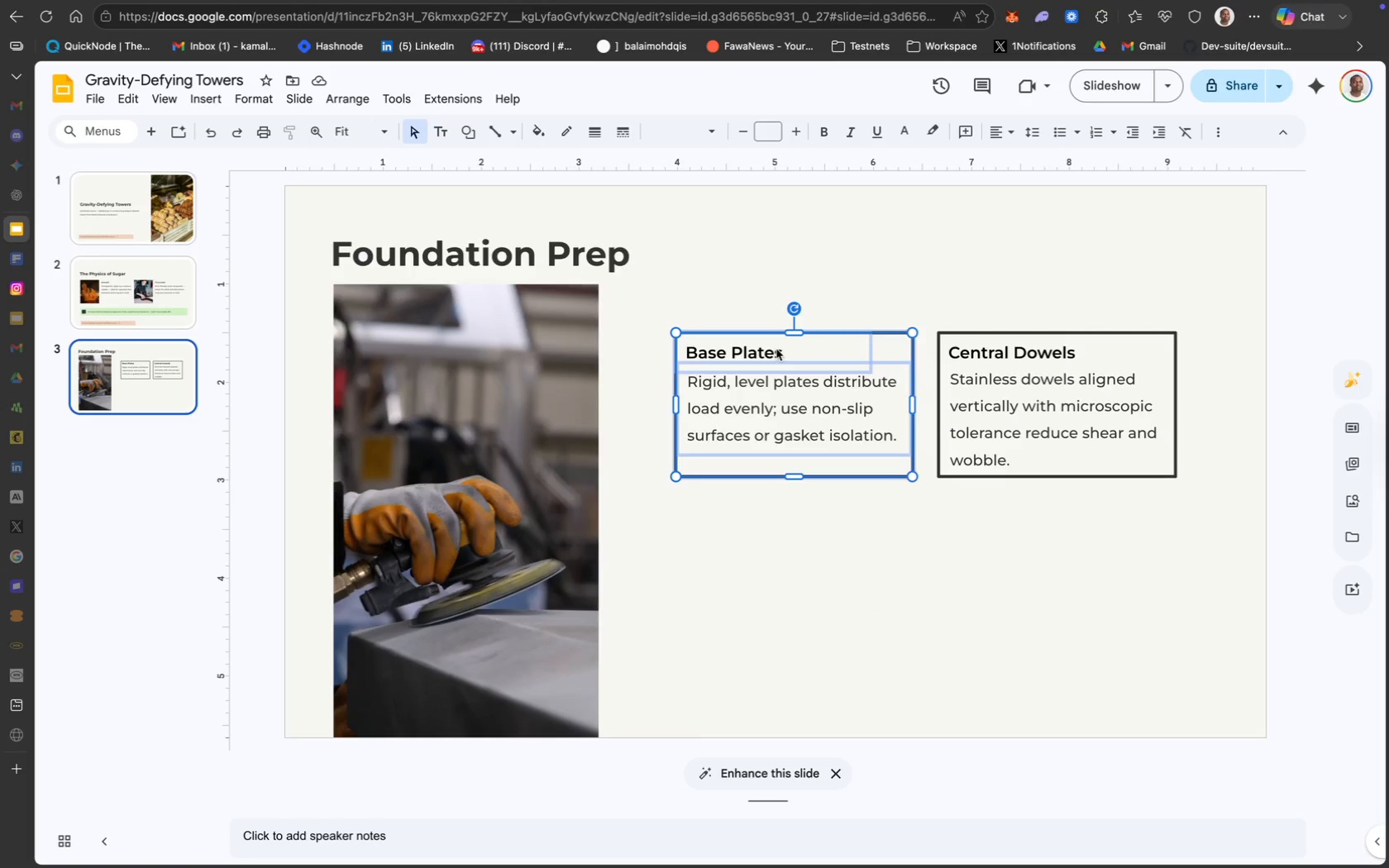 
key(CapsLock)
 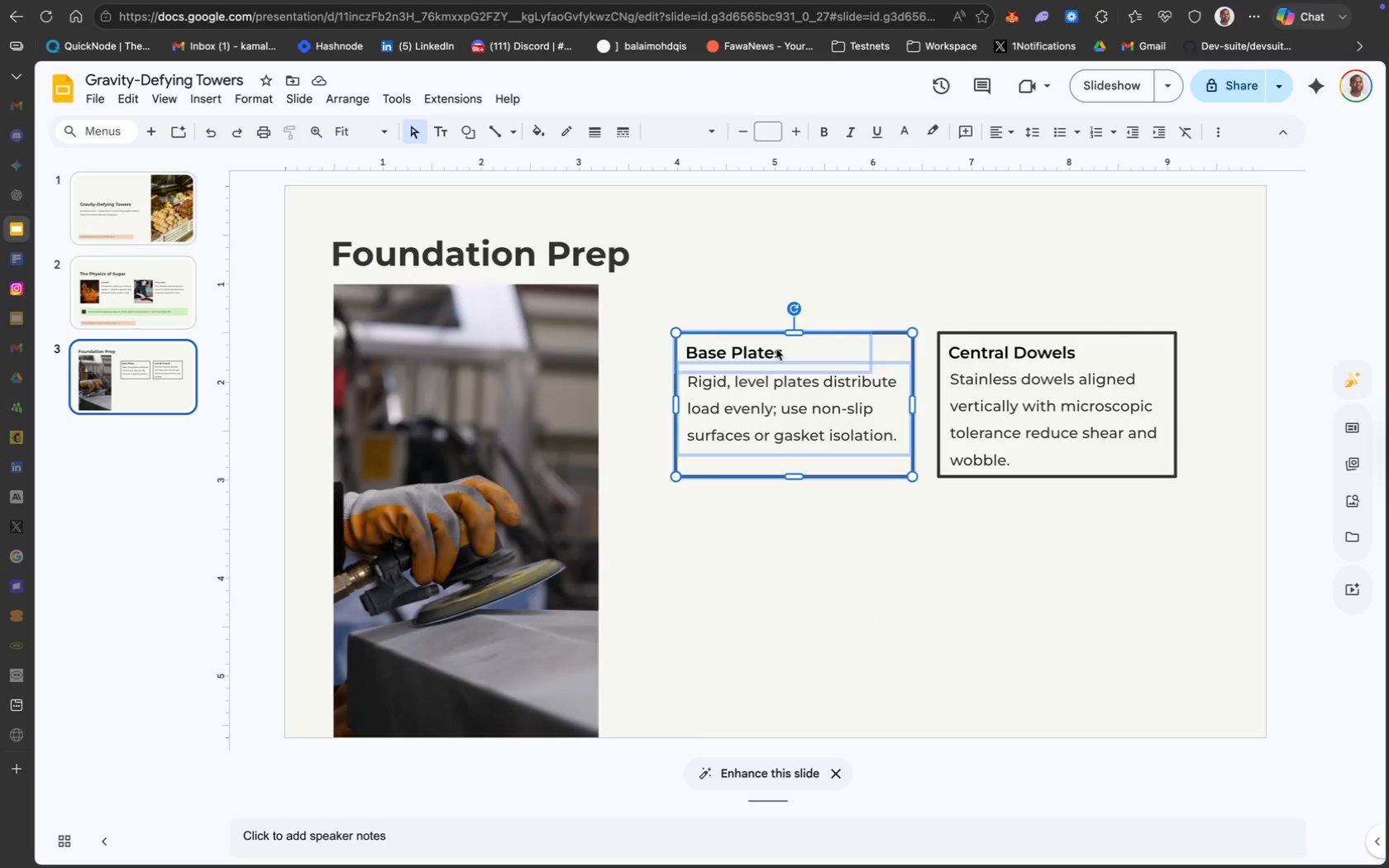 
key(Meta+D)
 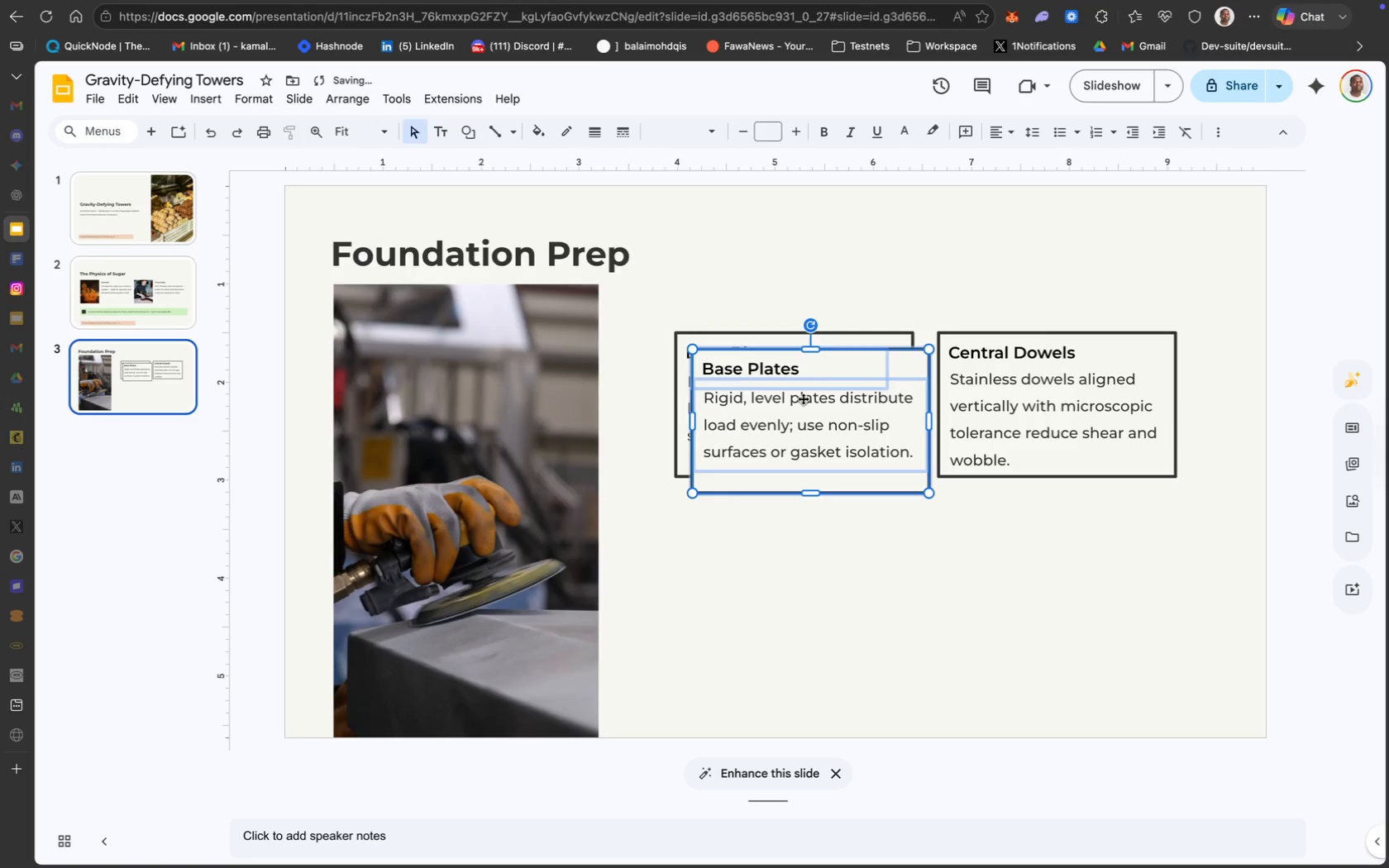 
left_click_drag(start_coordinate=[803, 398], to_coordinate=[789, 546])
 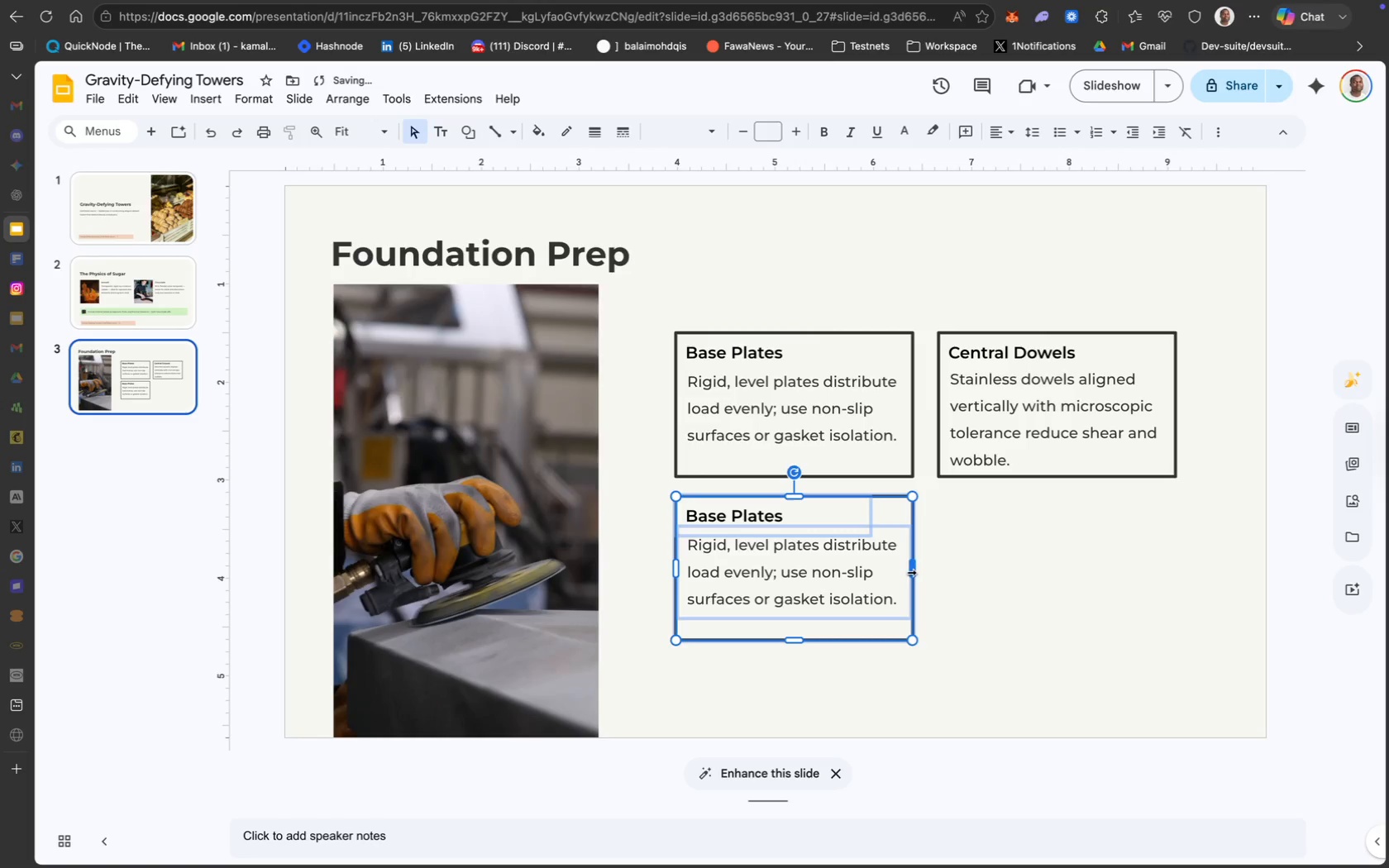 
left_click_drag(start_coordinate=[912, 571], to_coordinate=[1176, 590])
 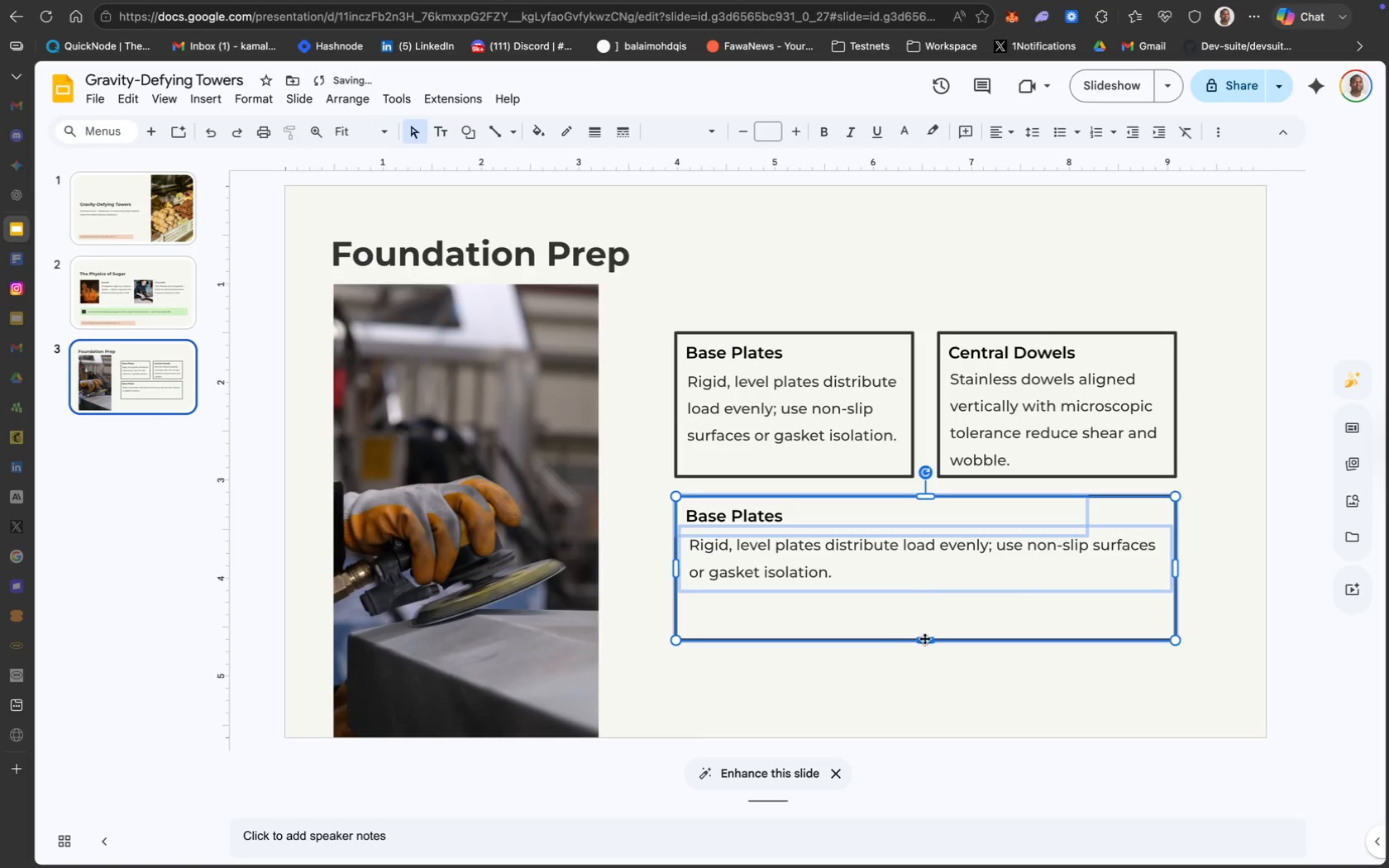 
left_click_drag(start_coordinate=[924, 641], to_coordinate=[928, 612])
 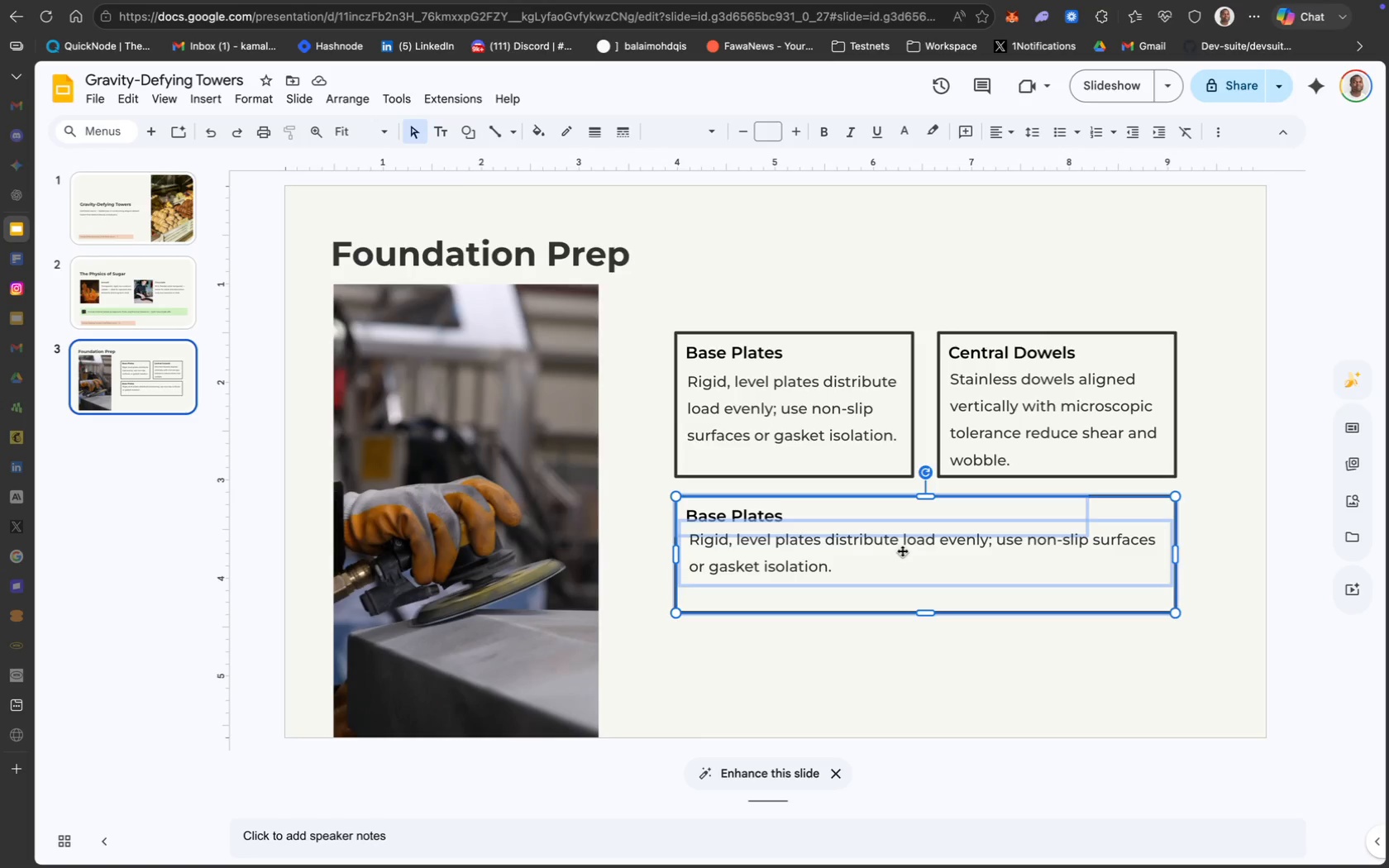 
wait(26.5)
 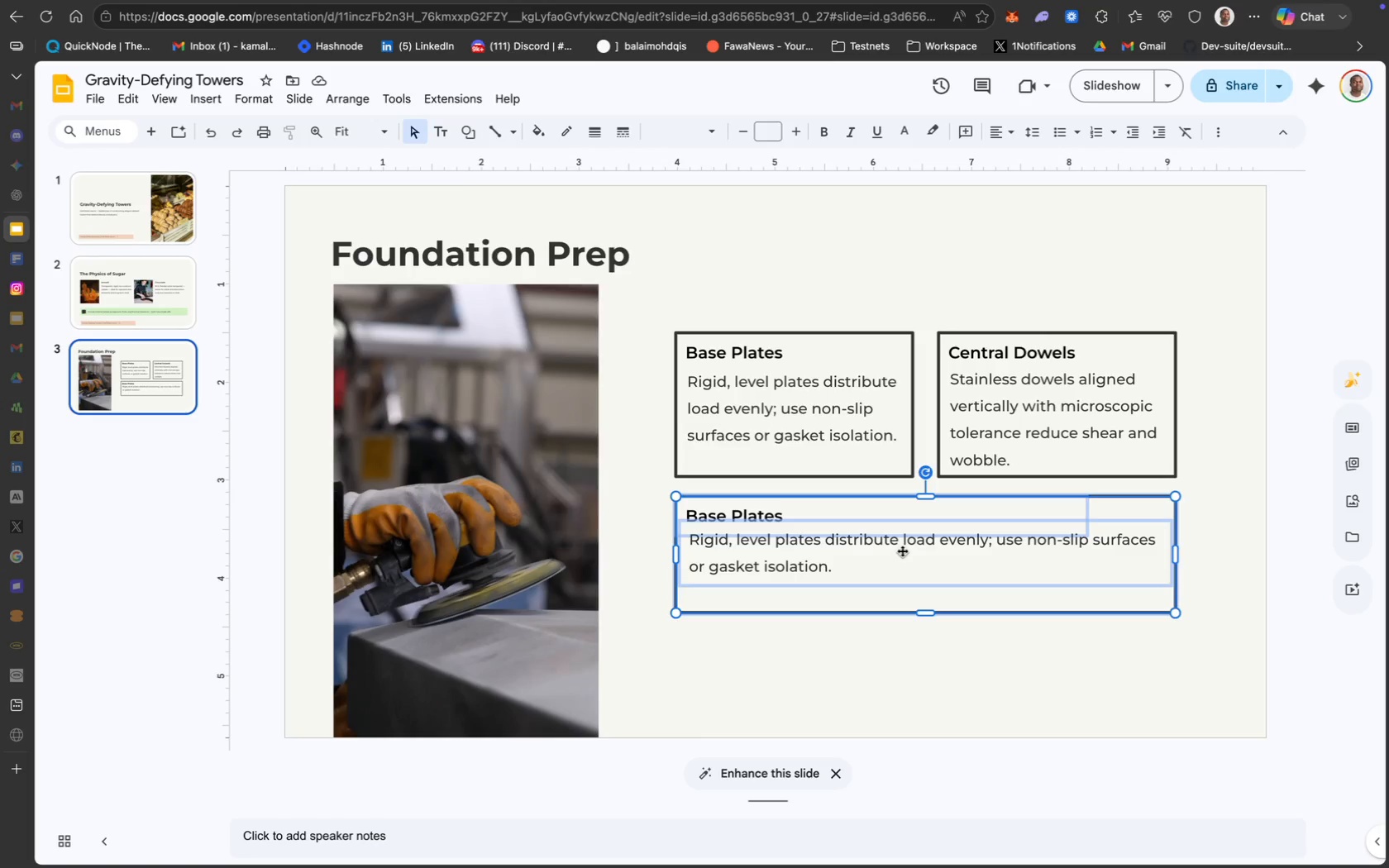 
key(ArrowRight)
 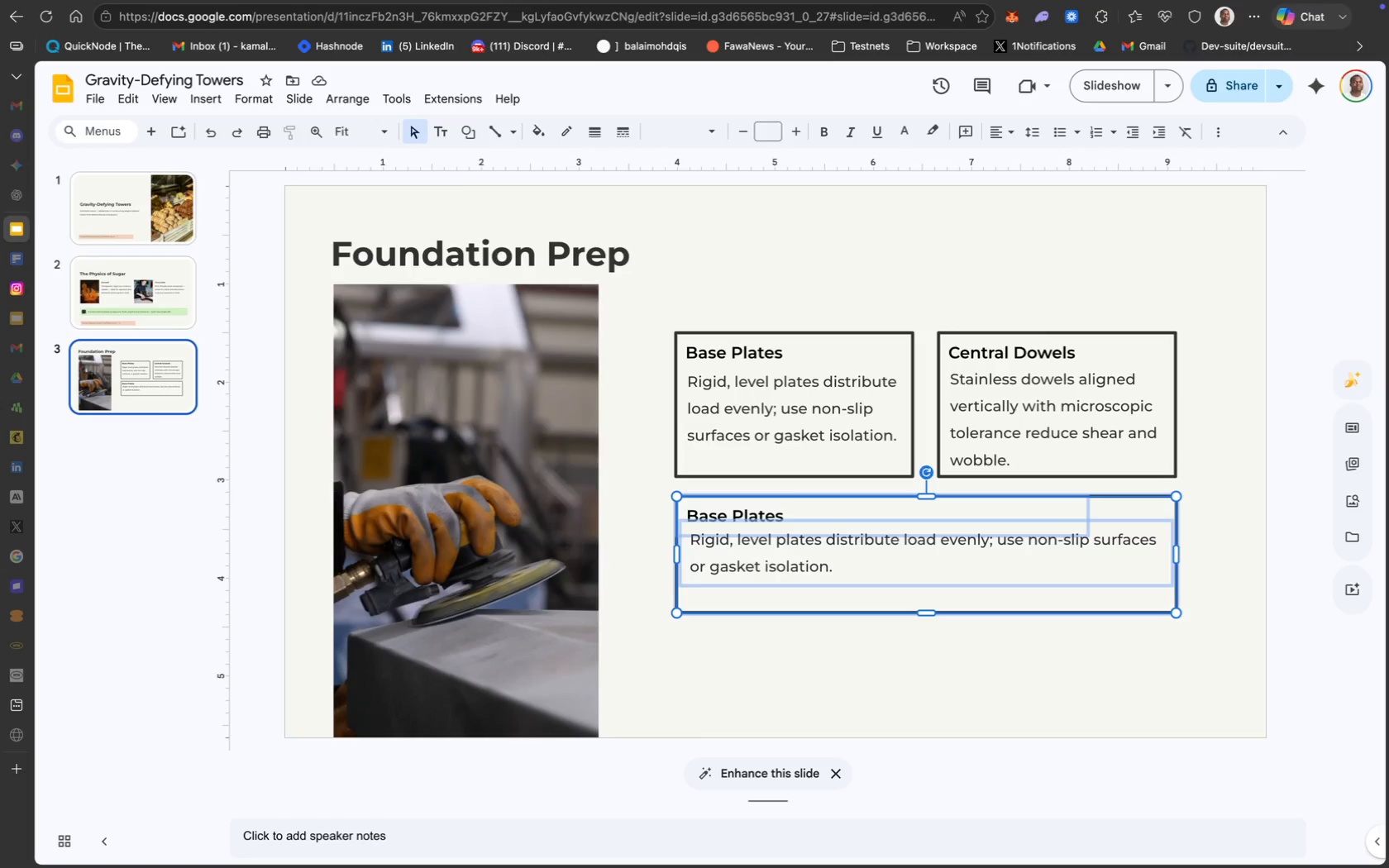 
wait(45.88)
 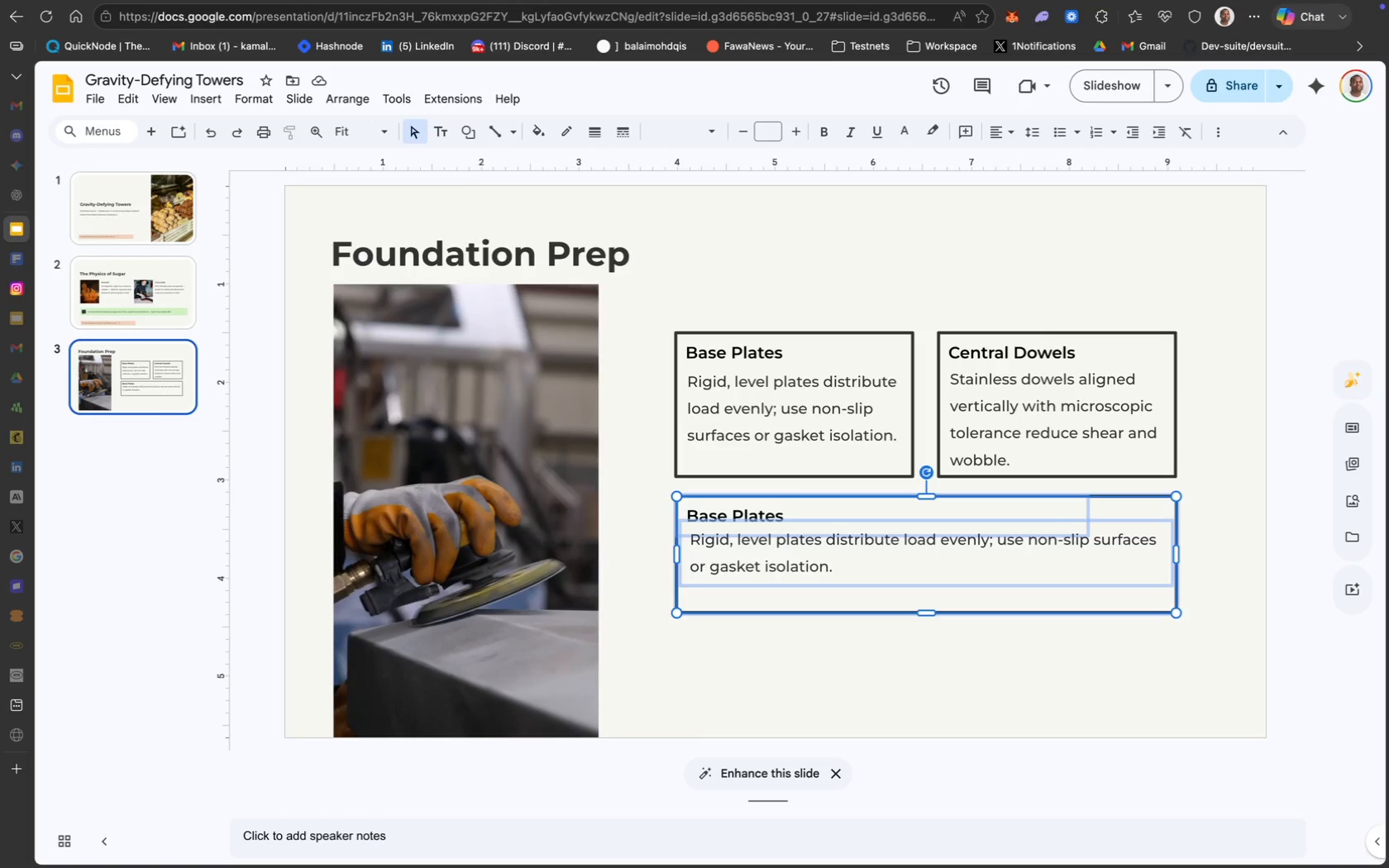 
left_click([833, 531])
 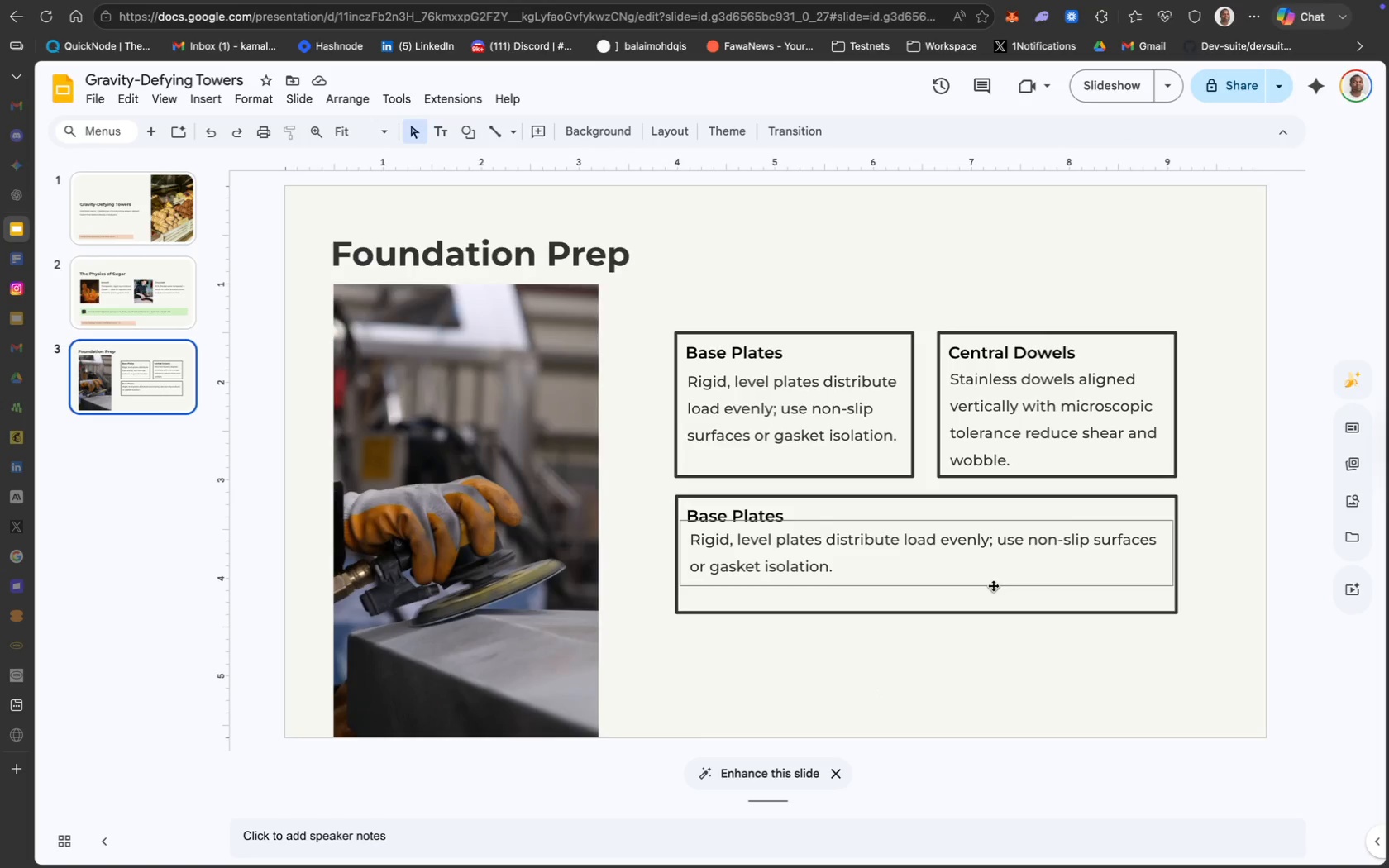 
key(ArrowDown)
 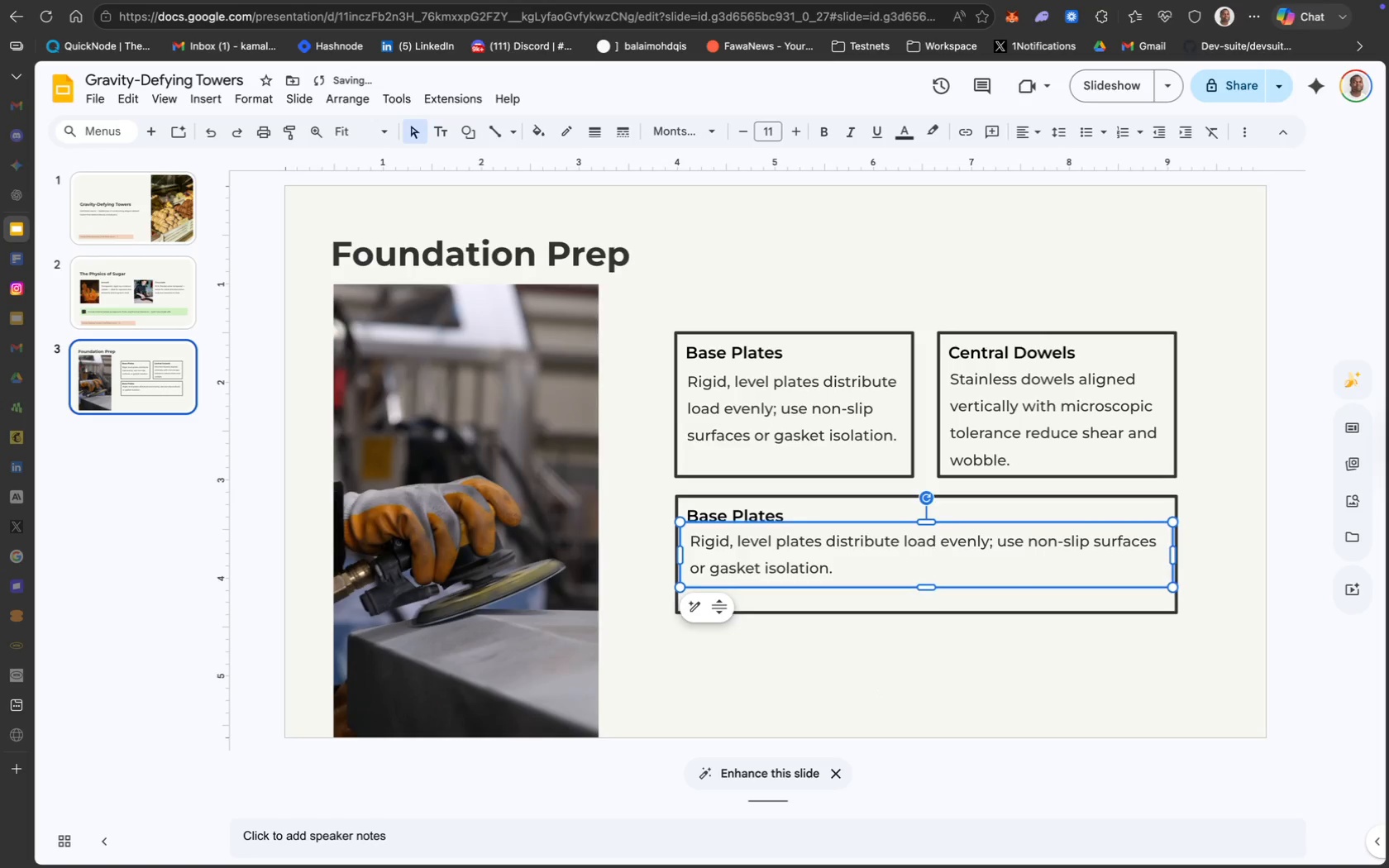 
key(ArrowDown)
 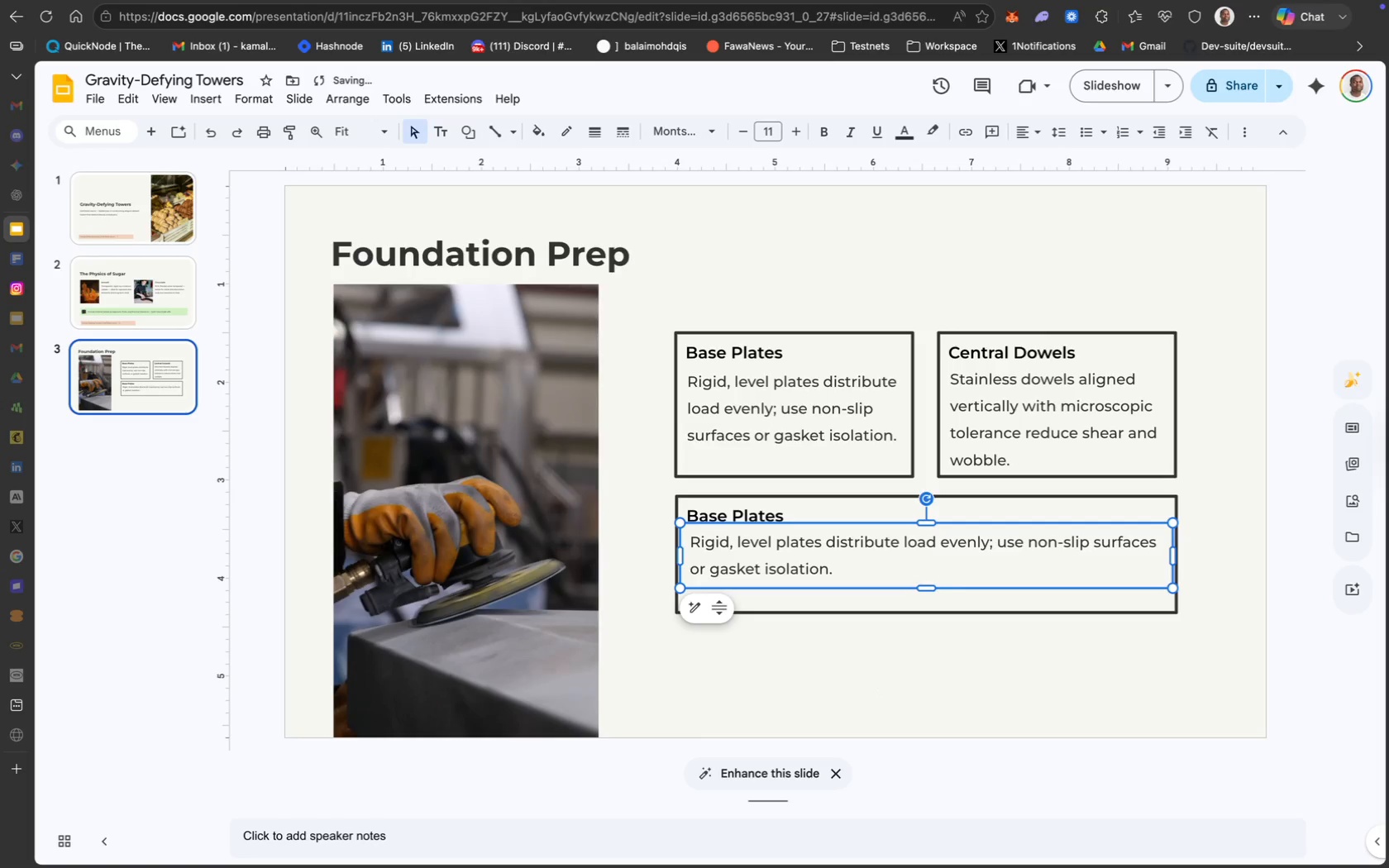 
key(ArrowDown)
 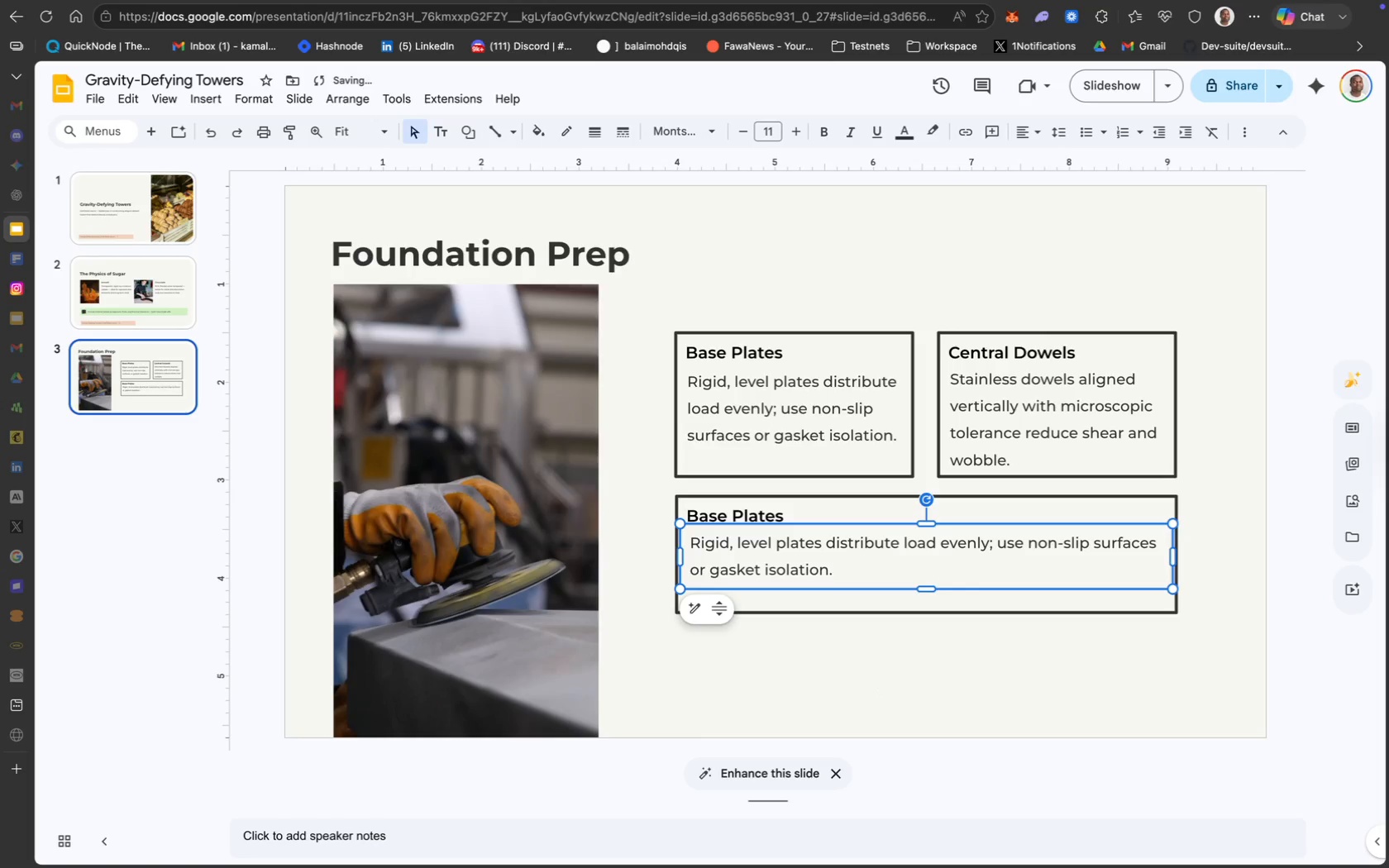 
key(ArrowDown)
 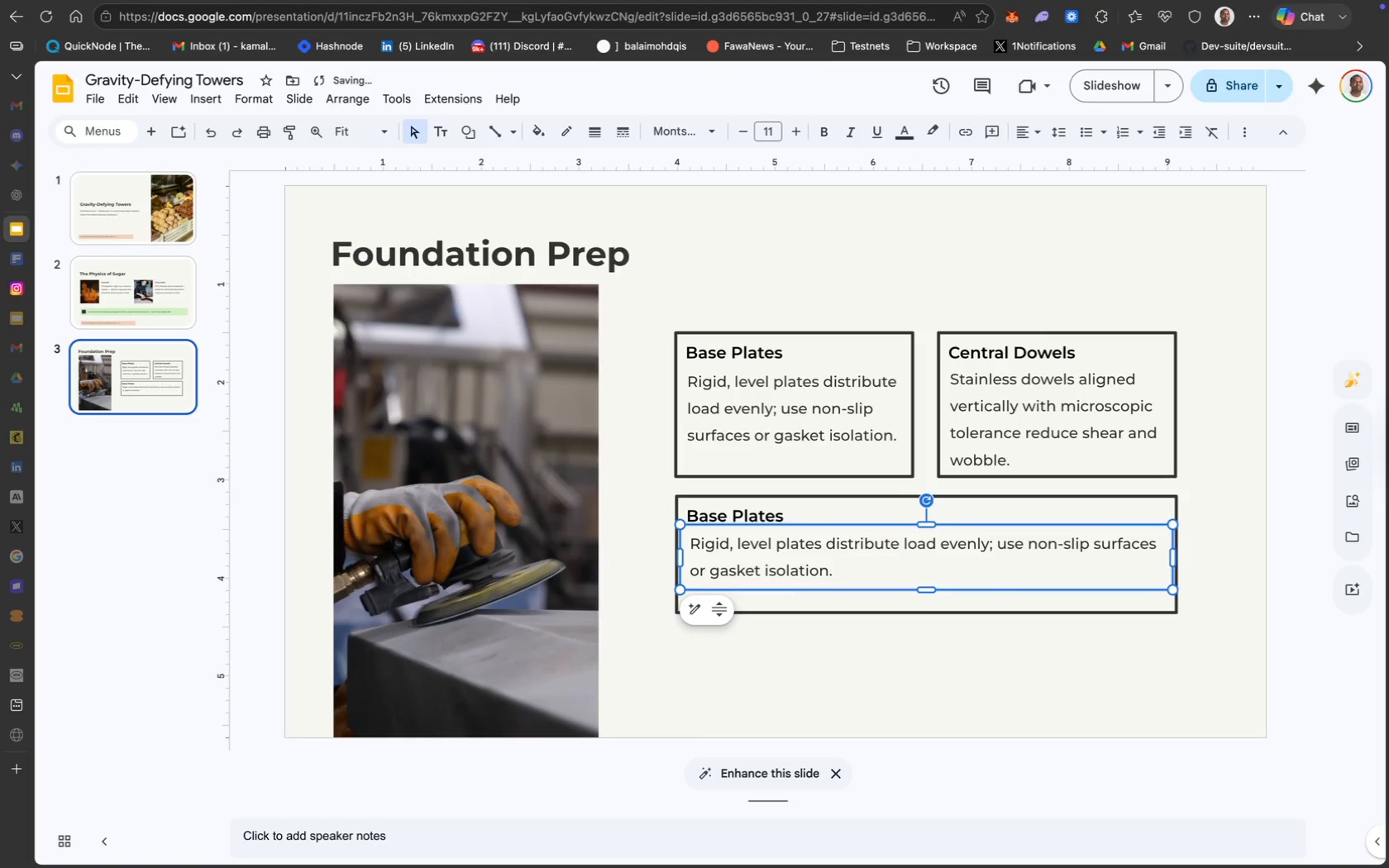 
key(ArrowDown)
 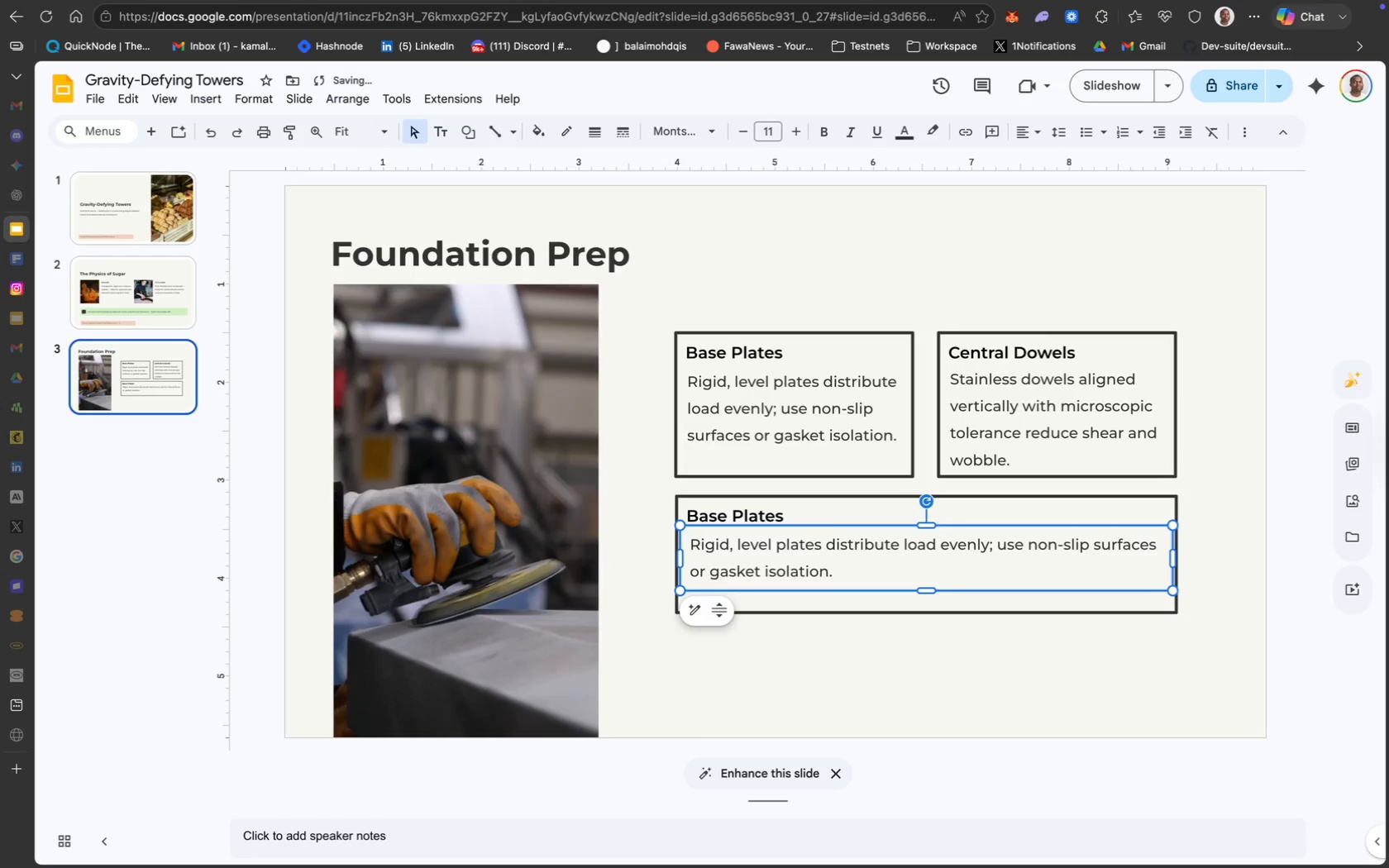 
key(ArrowDown)
 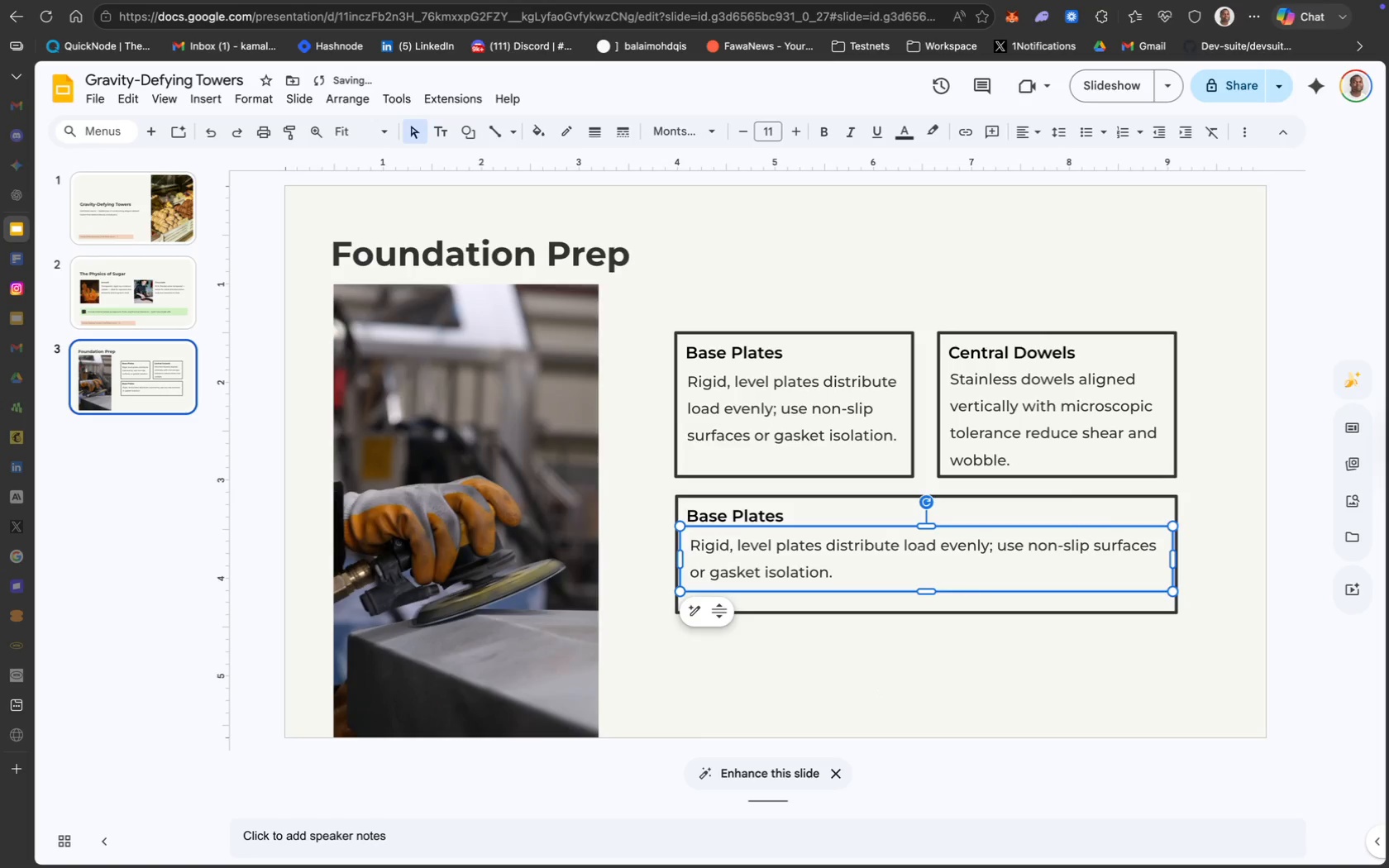 
key(ArrowDown)
 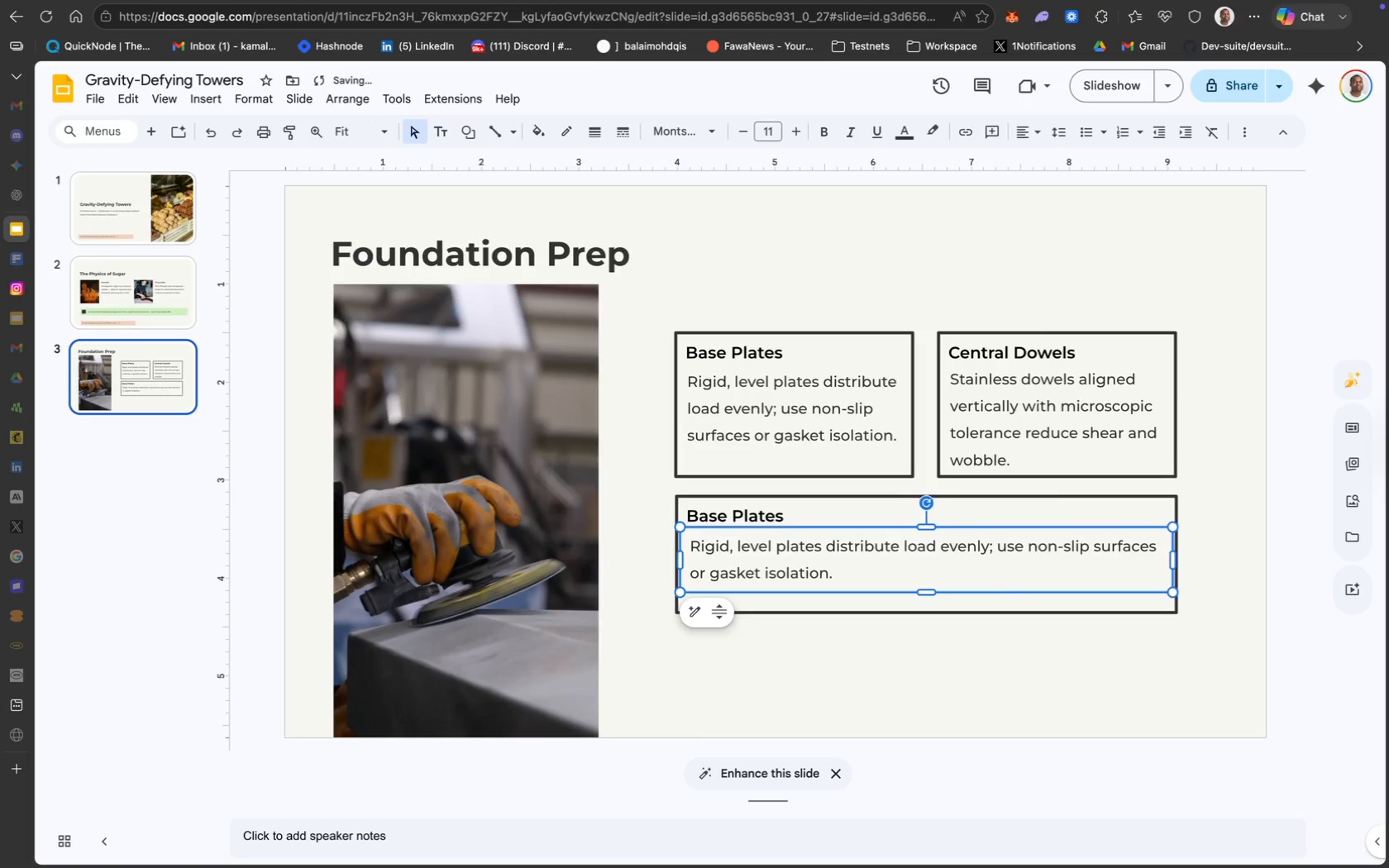 
key(ArrowDown)
 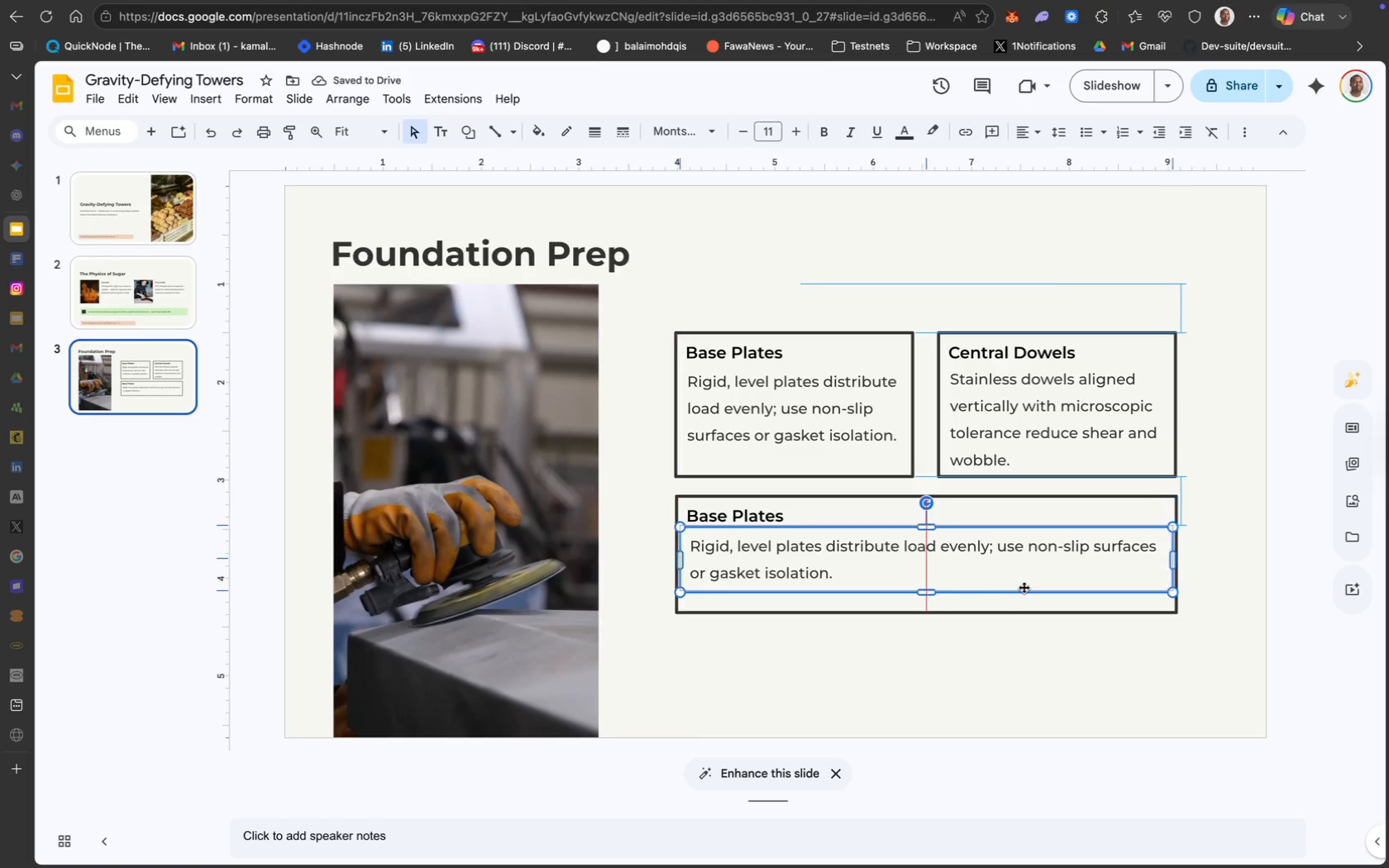 
wait(8.37)
 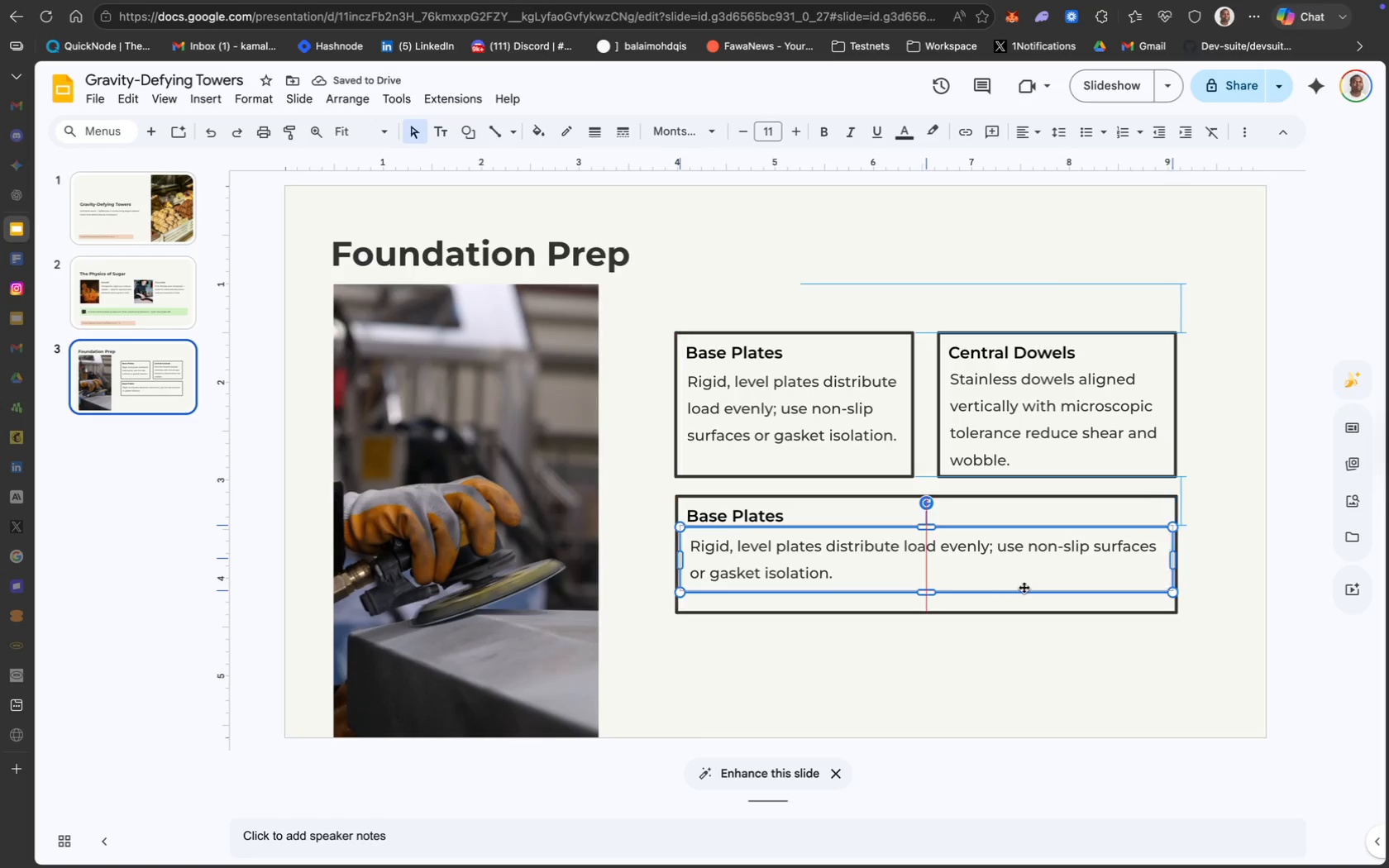 
left_click([771, 512])
 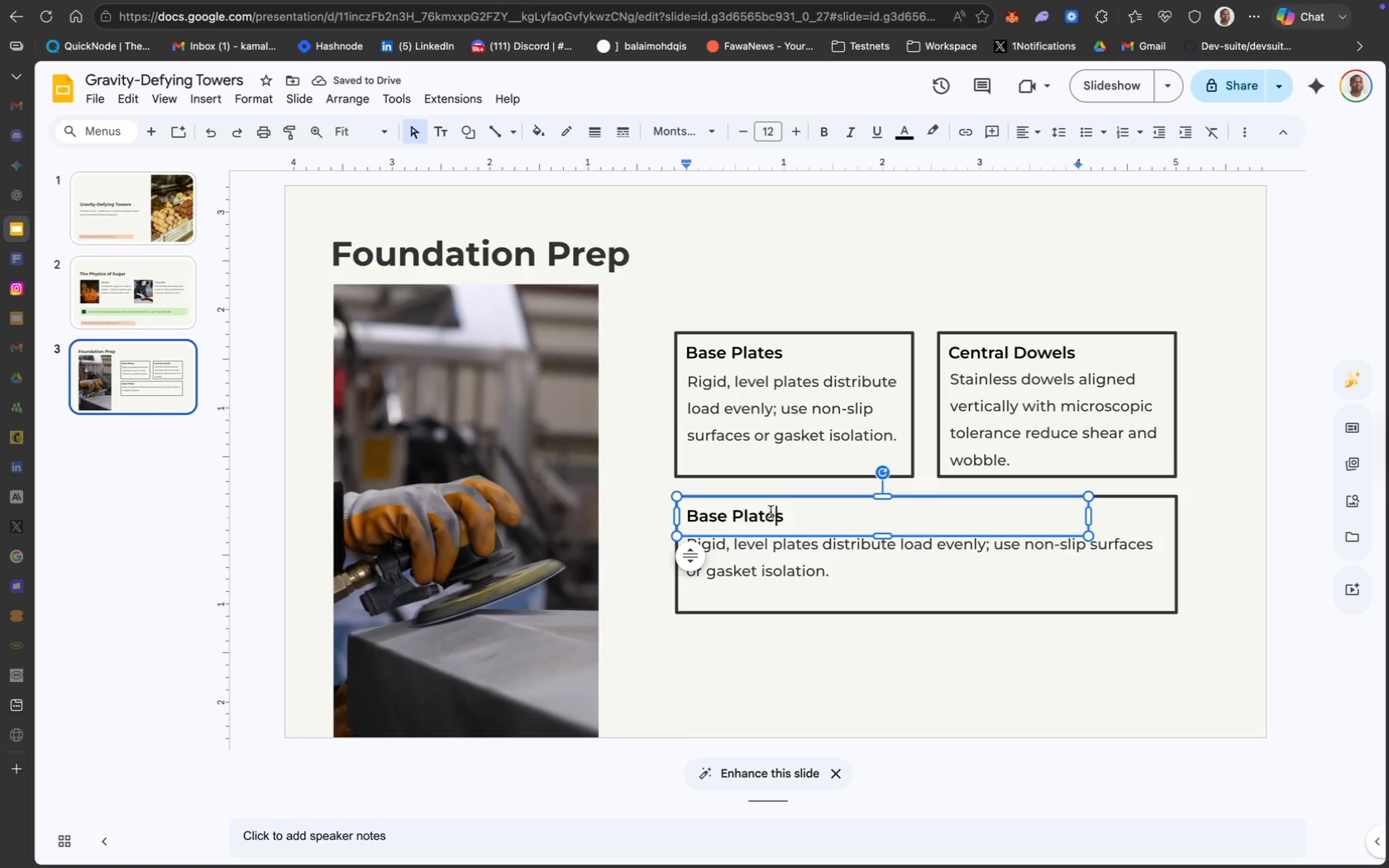 
key(Meta+A)
 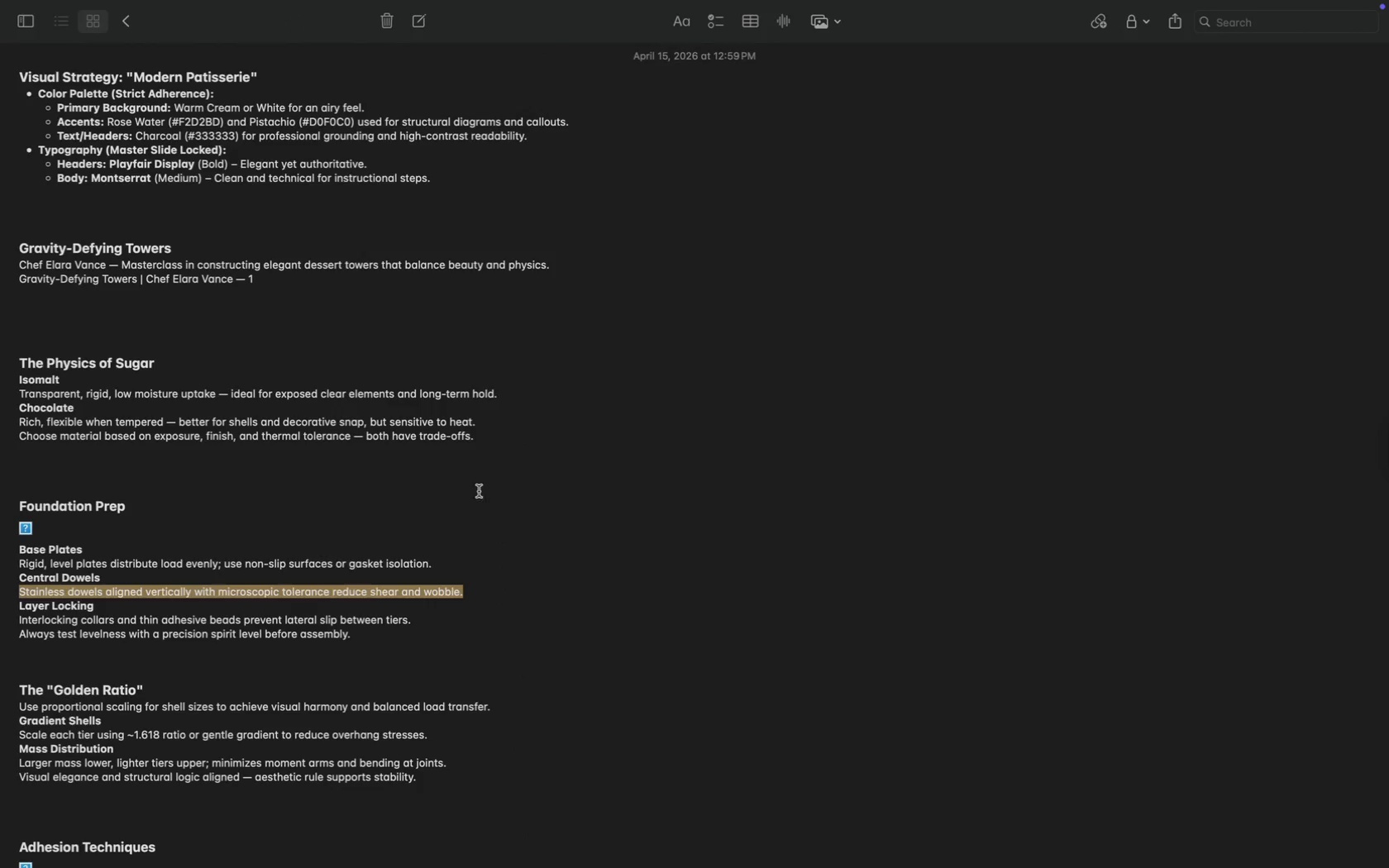 
scroll: coordinate [222, 555], scroll_direction: down, amount: 12.0
 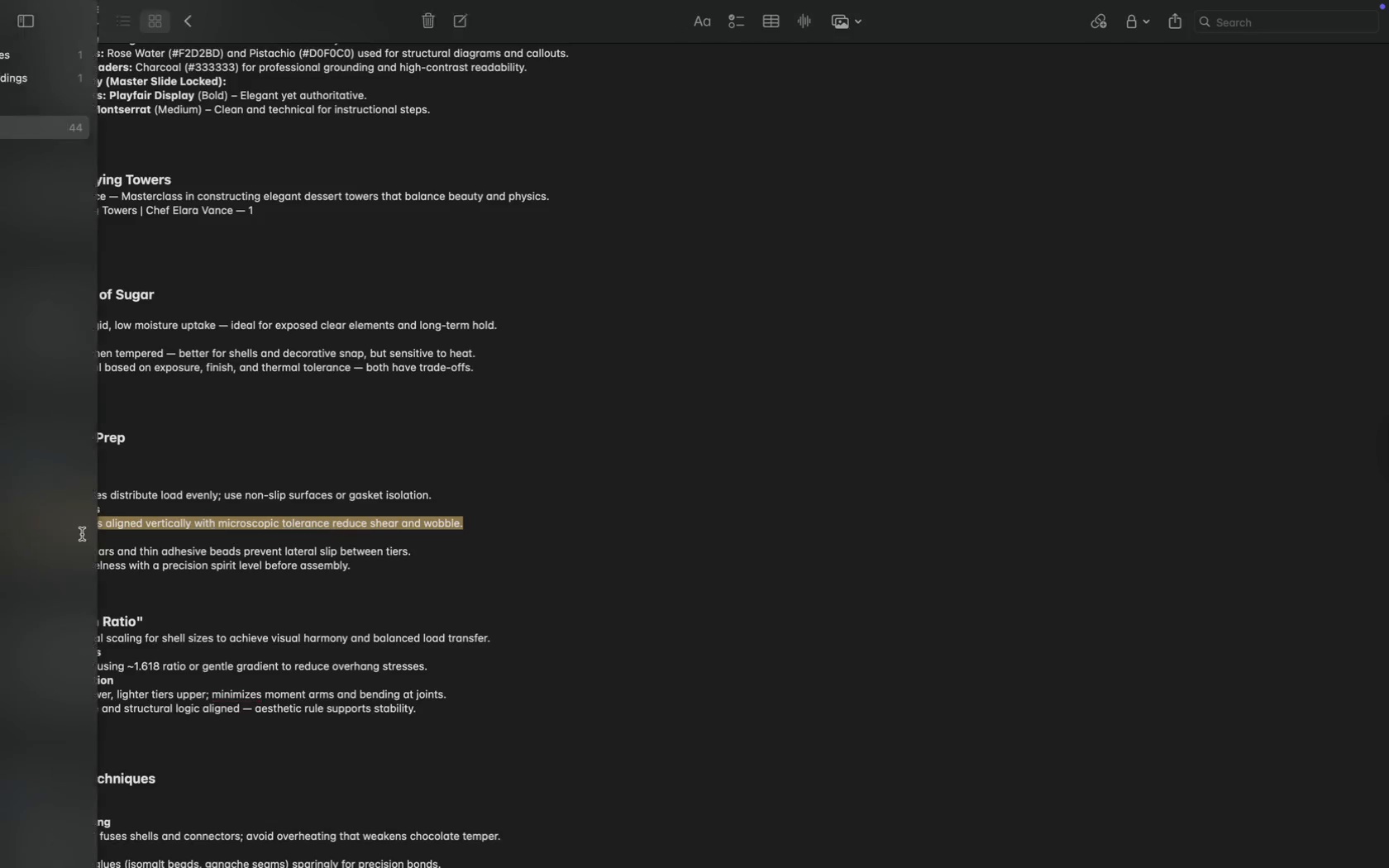 
wait(23.38)
 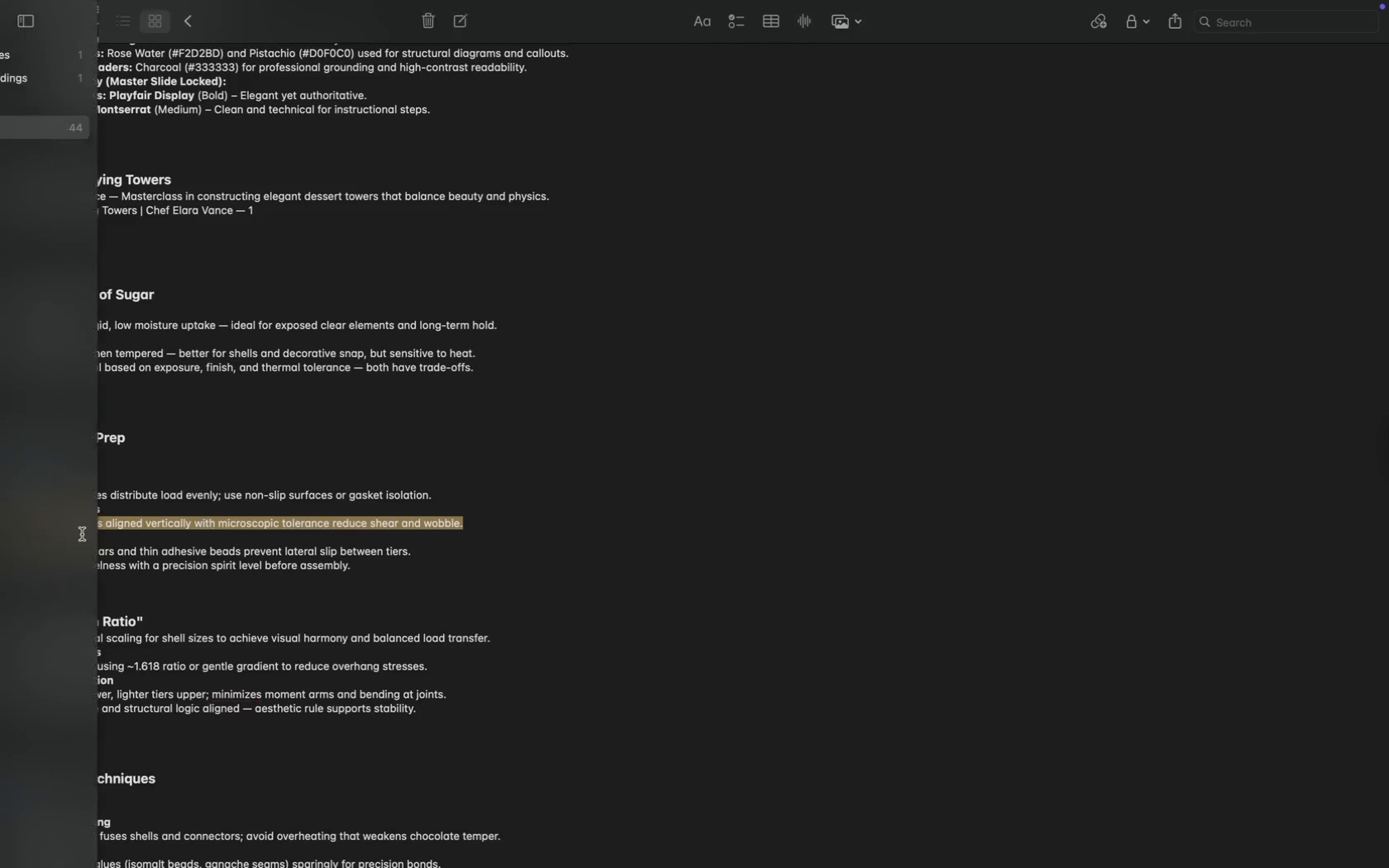 
left_click([1012, 422])
 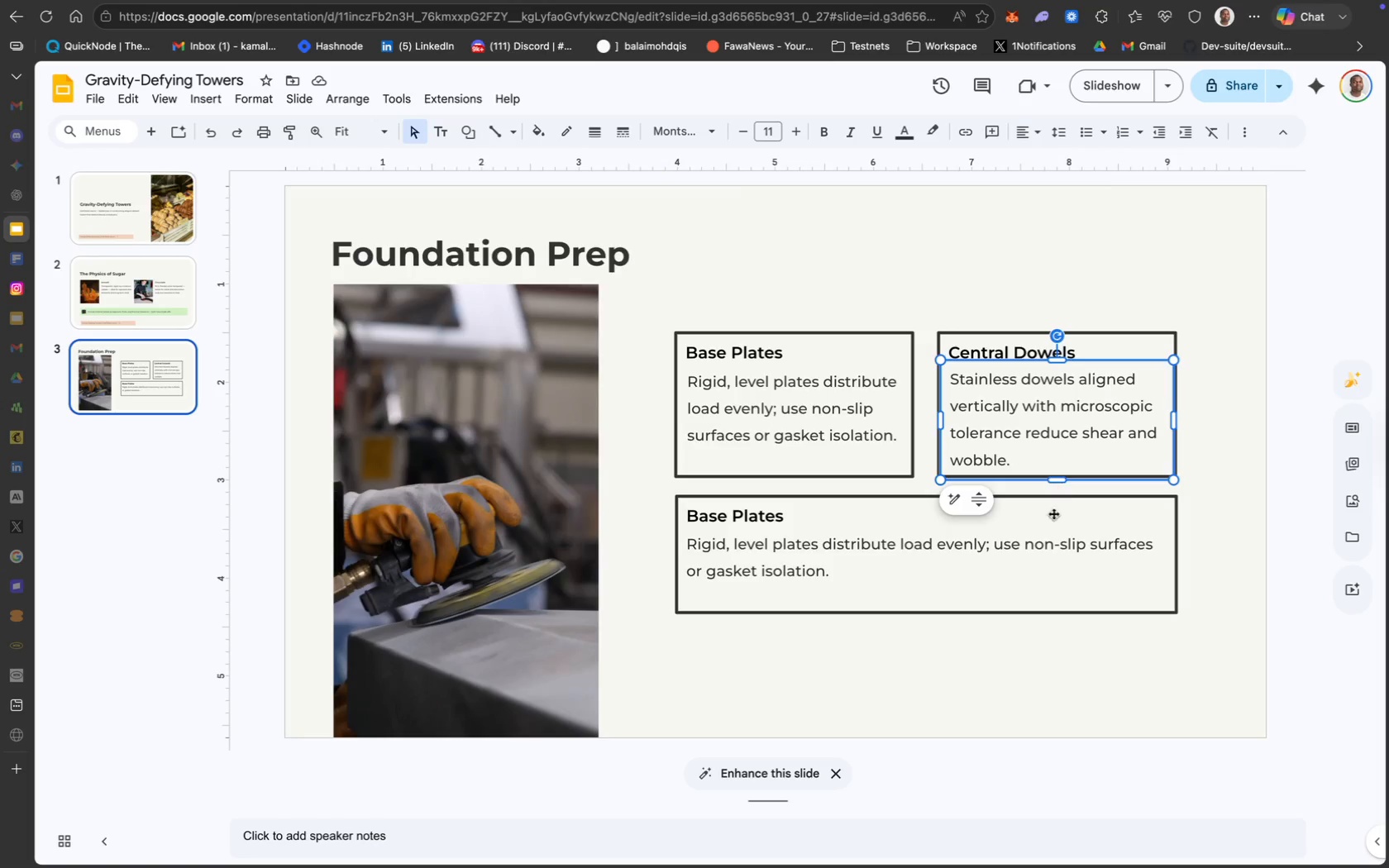 
left_click([866, 551])
 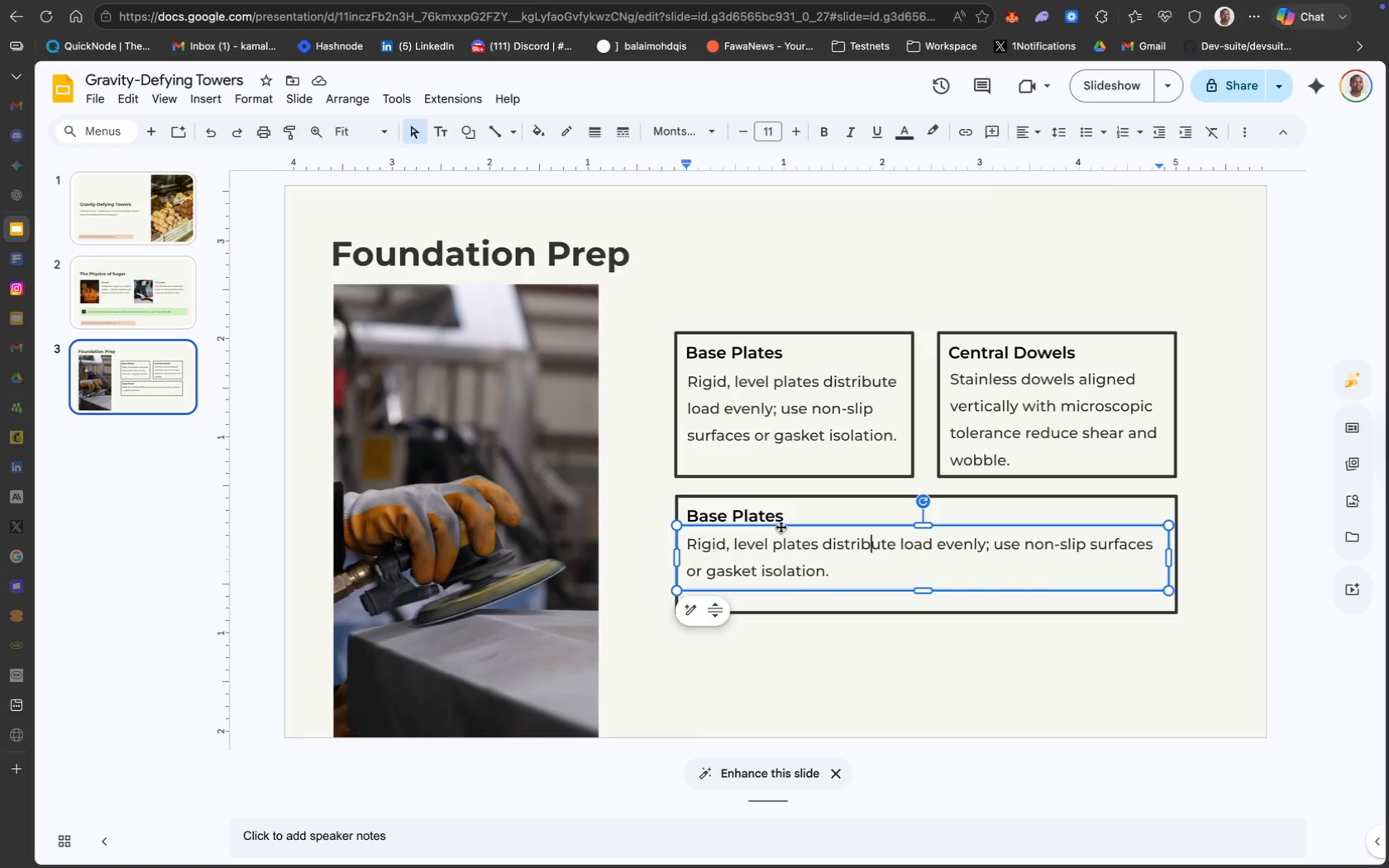 
wait(5.04)
 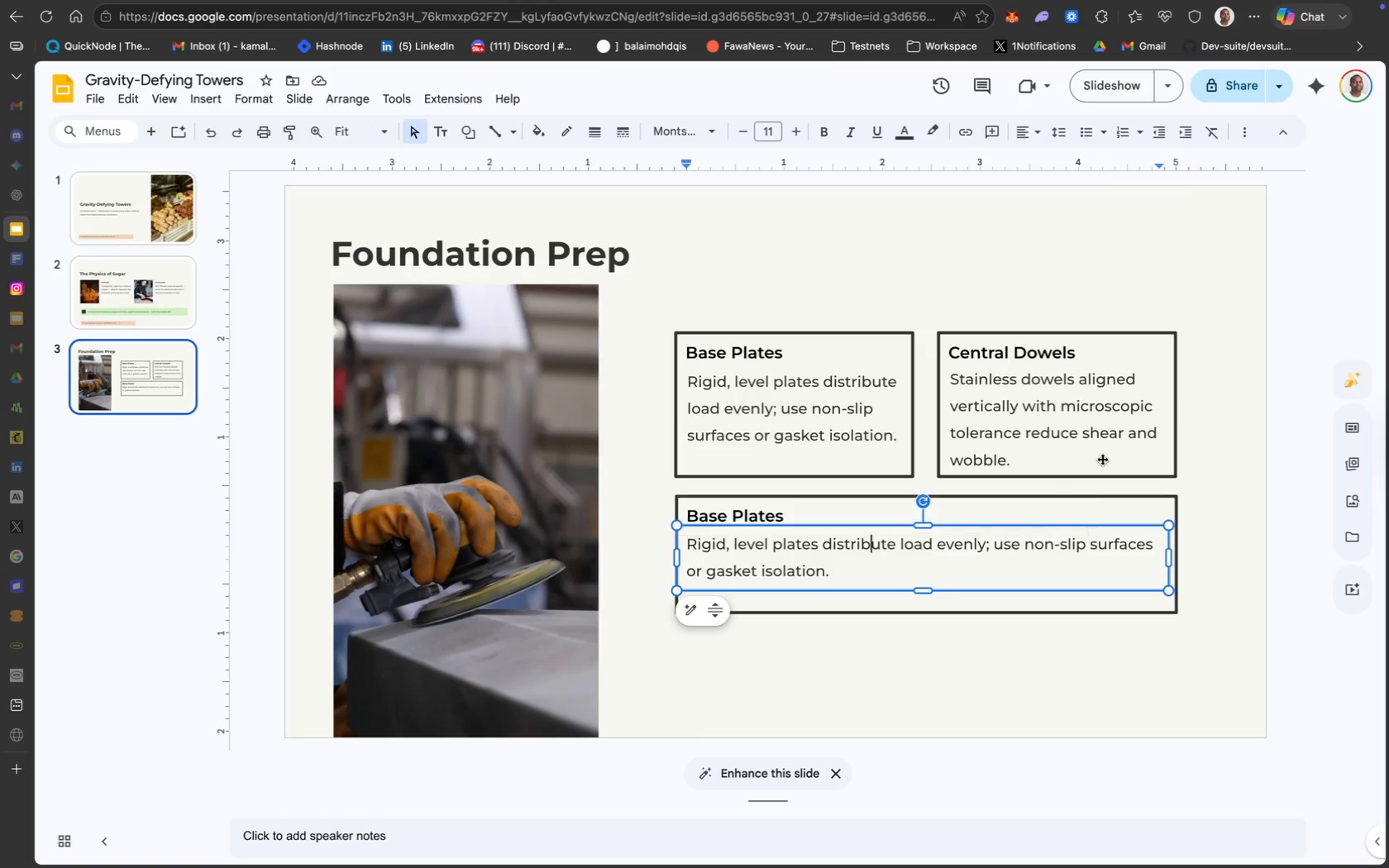 
key(Meta+A)
 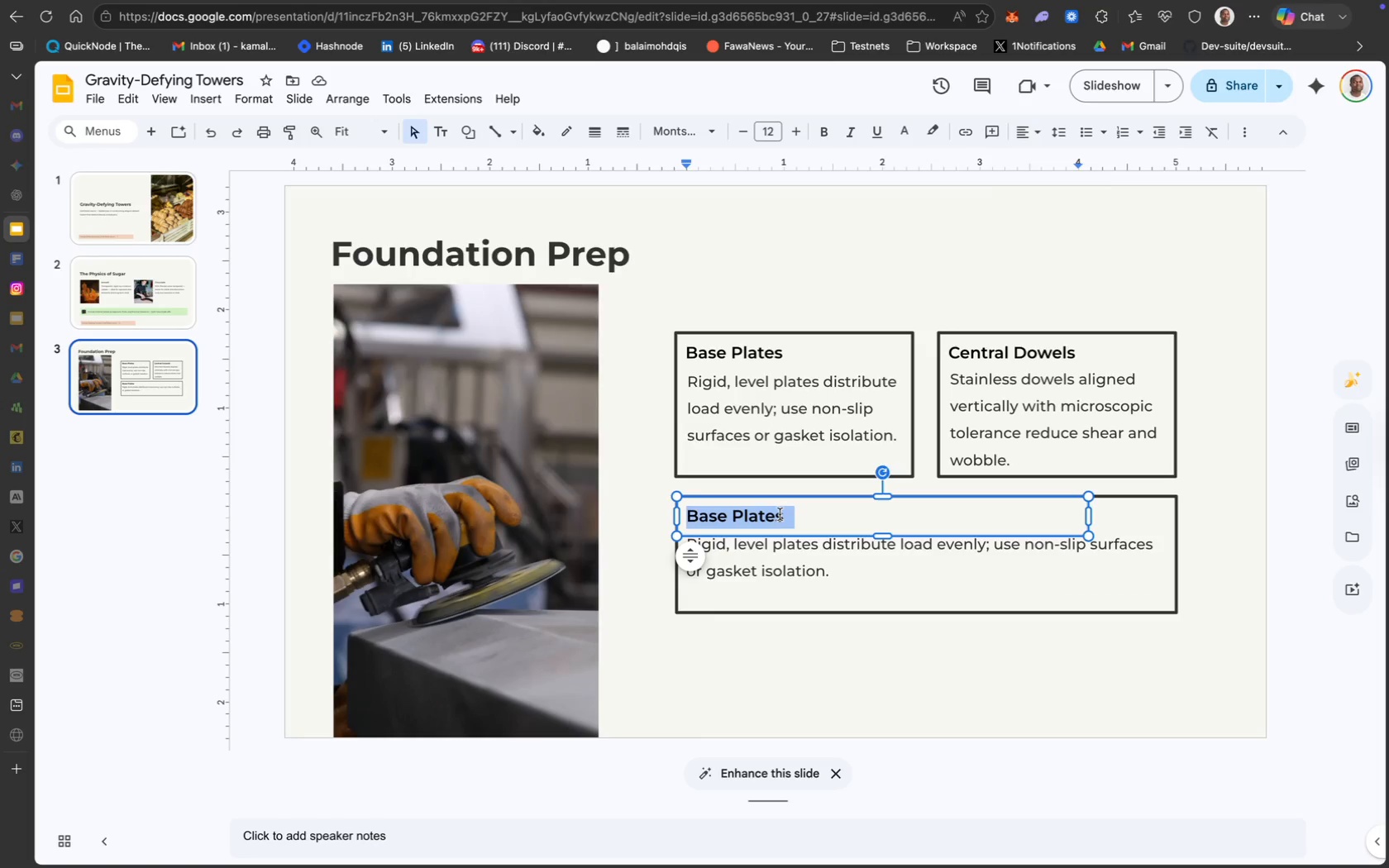 
type(Layer Locking)
 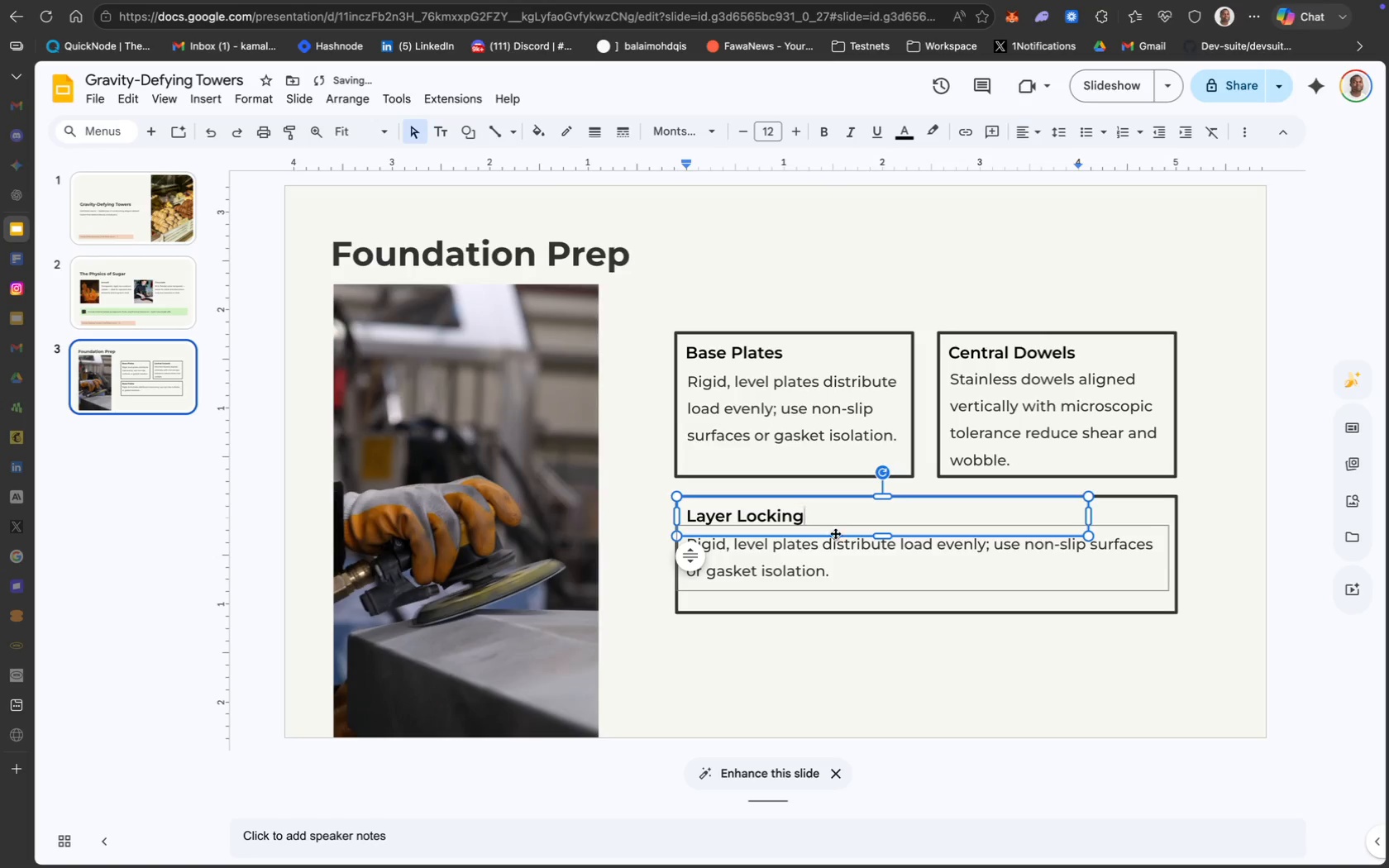 
left_click([847, 556])
 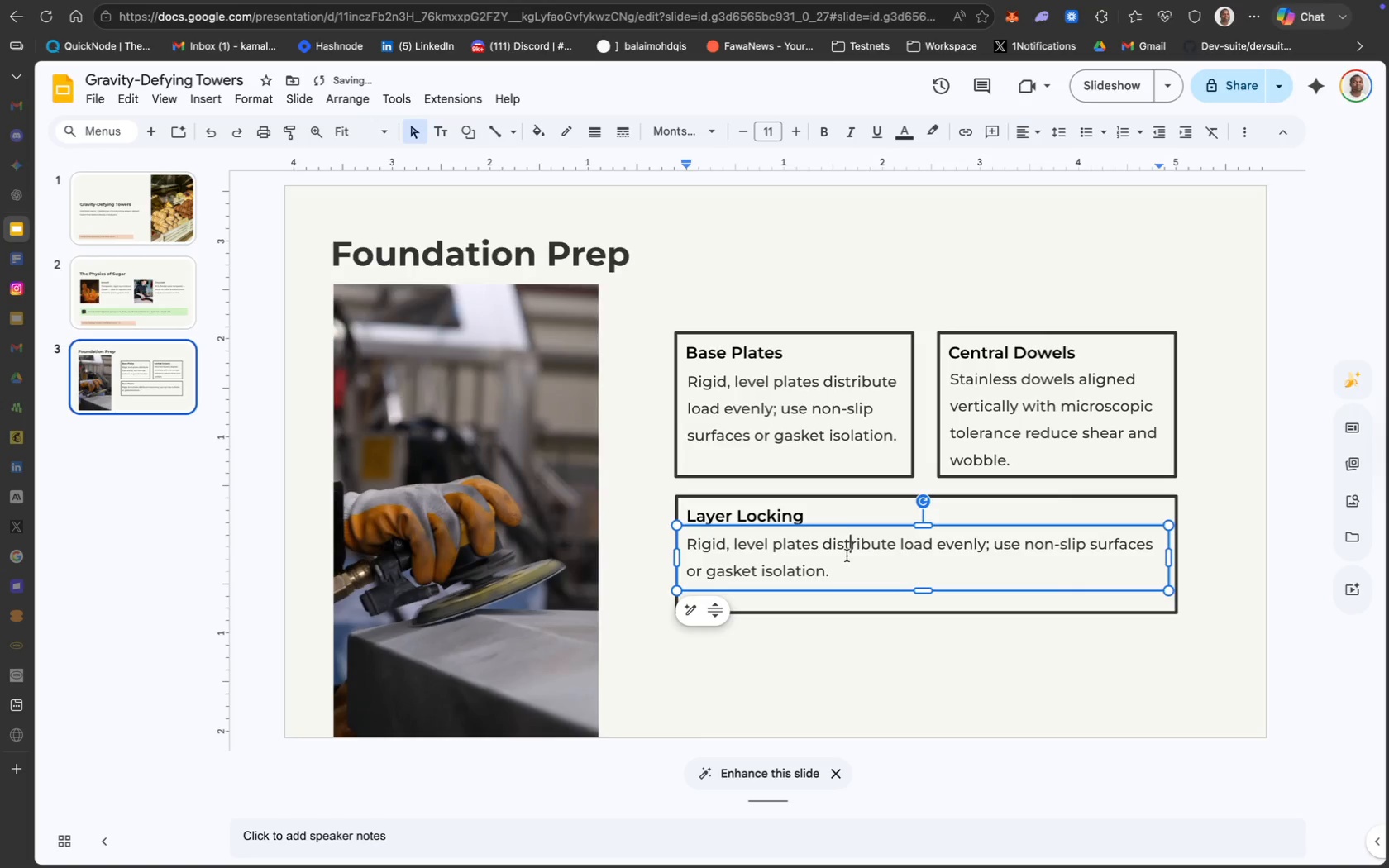 
key(Meta+CommandLeft)
 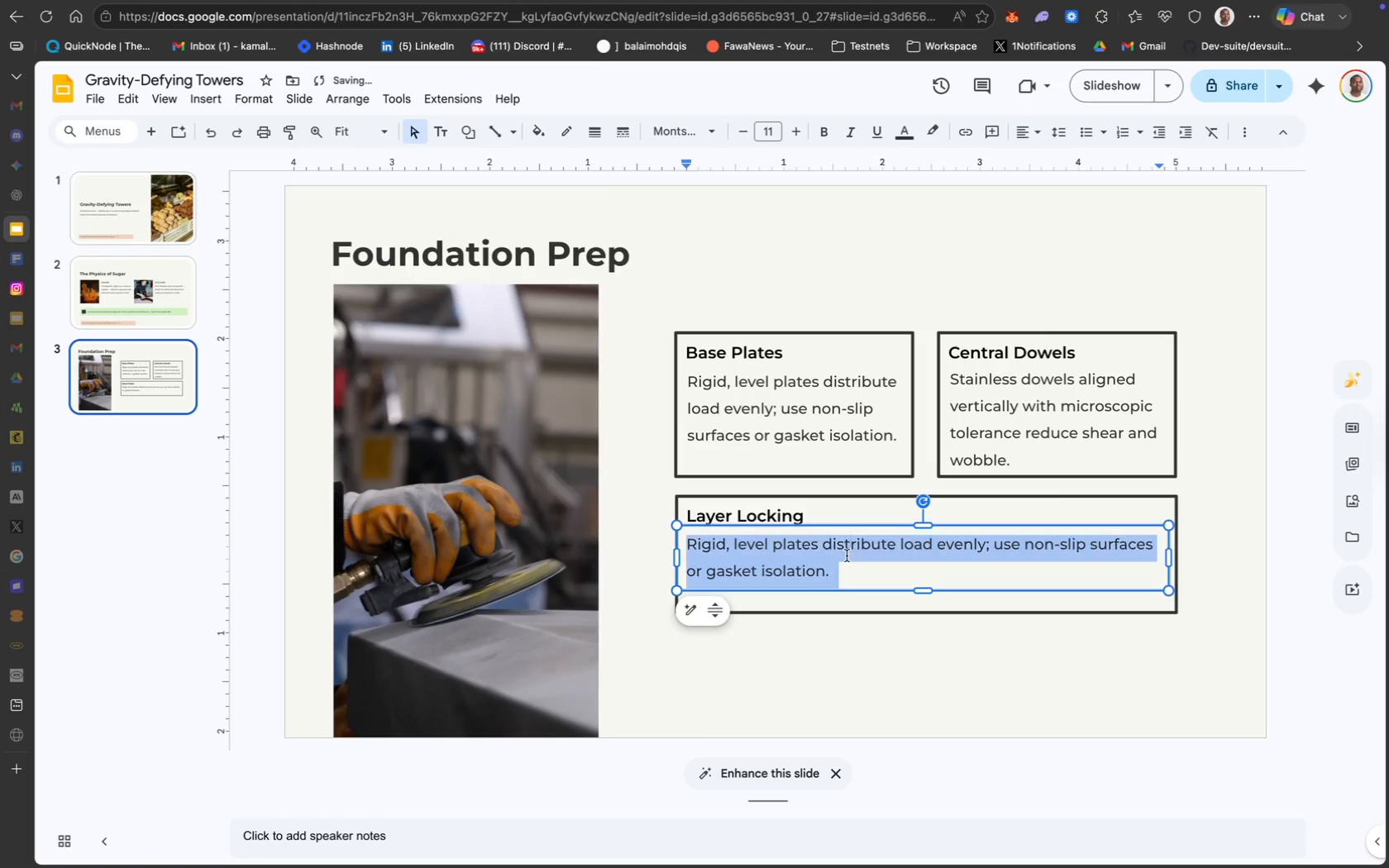 
key(Meta+A)
 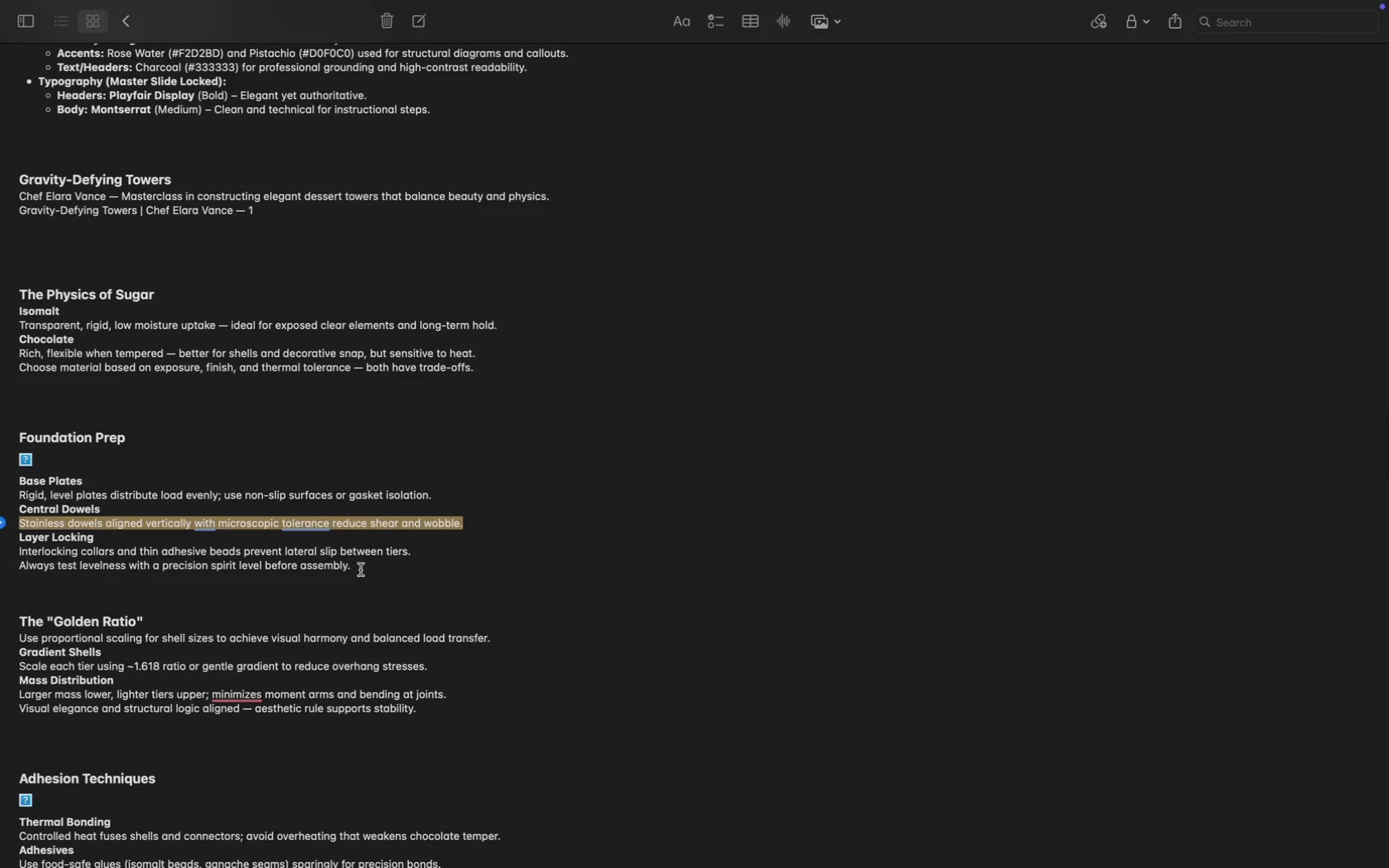 
left_click_drag(start_coordinate=[419, 555], to_coordinate=[12, 554])
 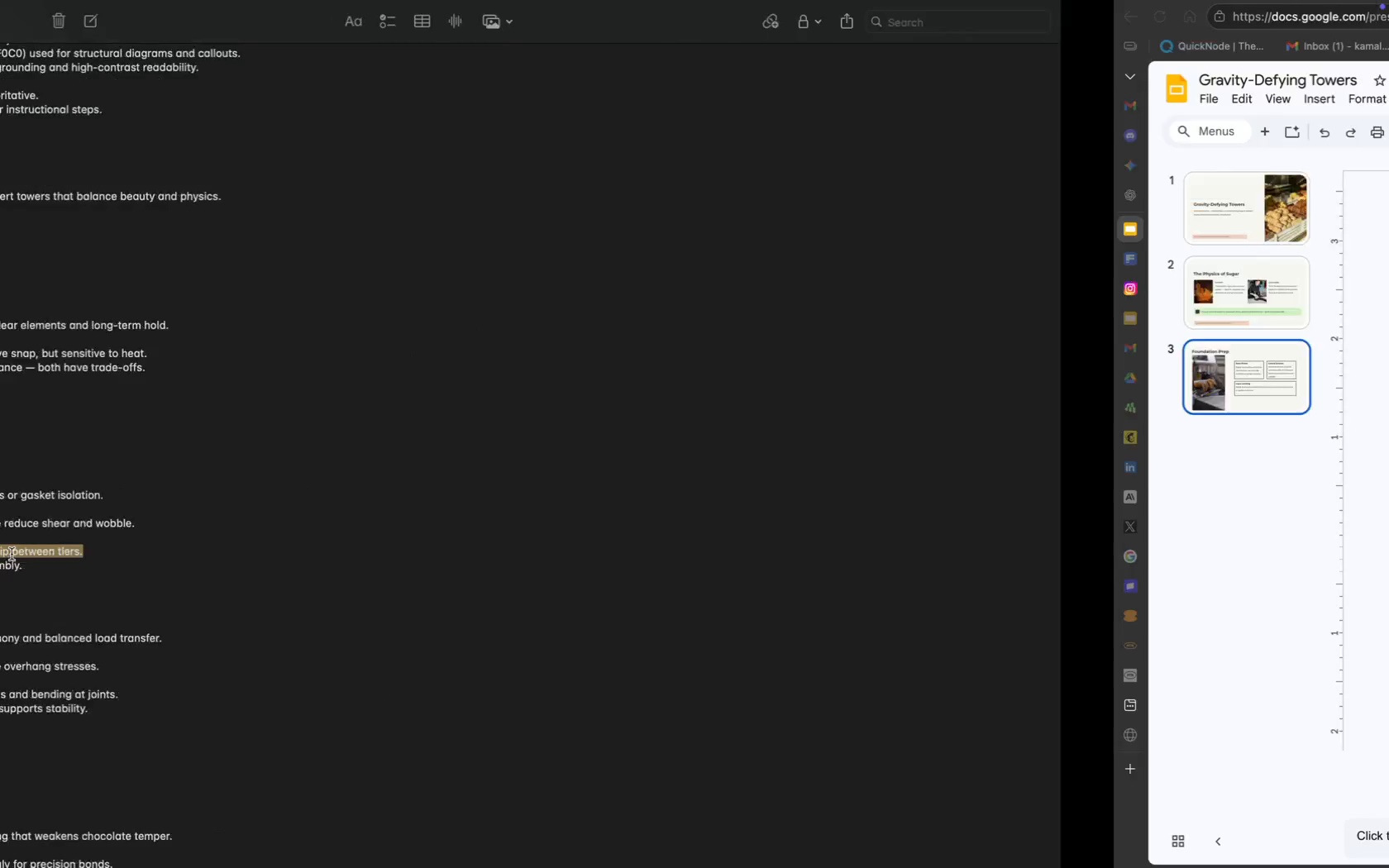 
key(Meta+C)
 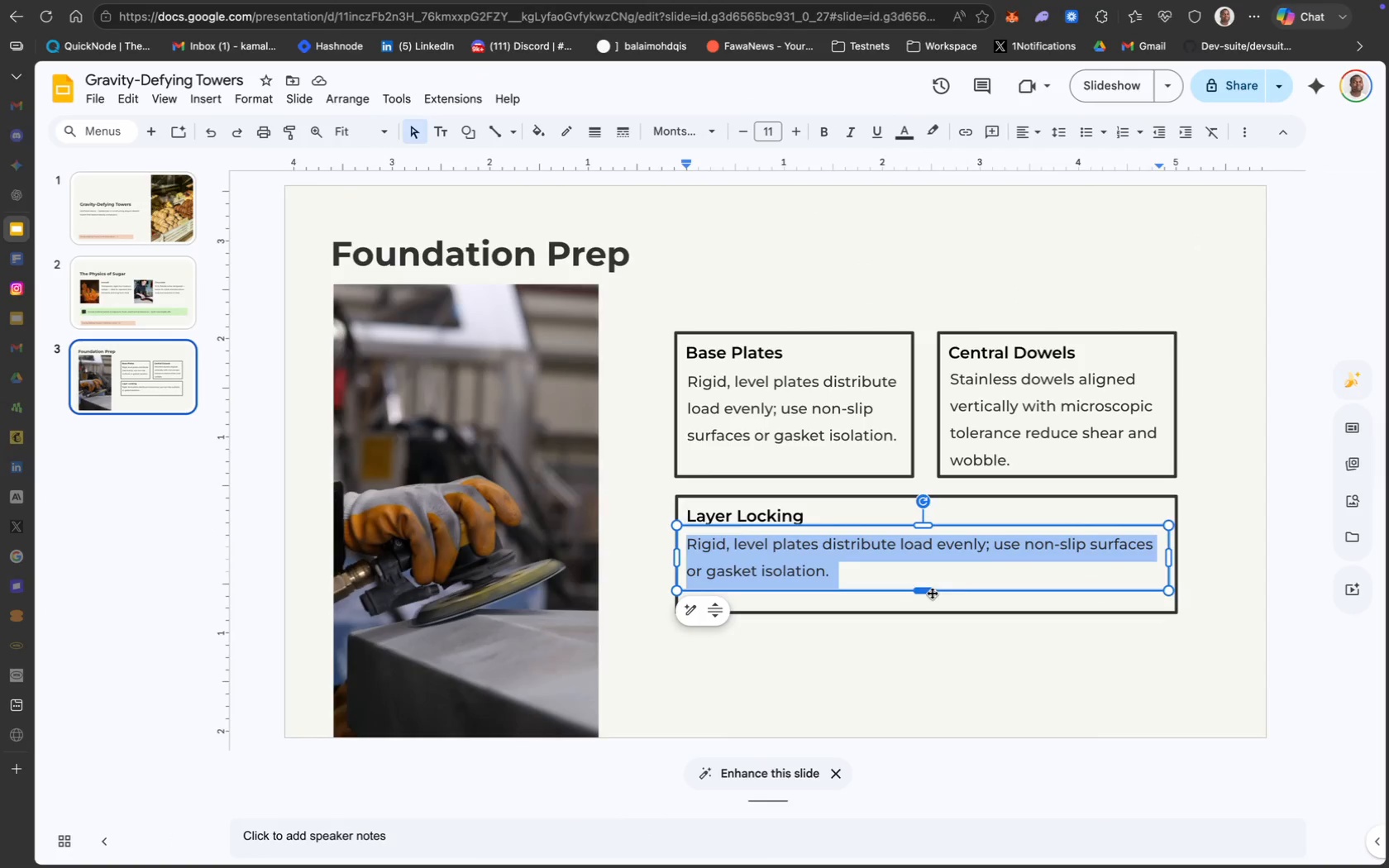 
key(Backspace)
 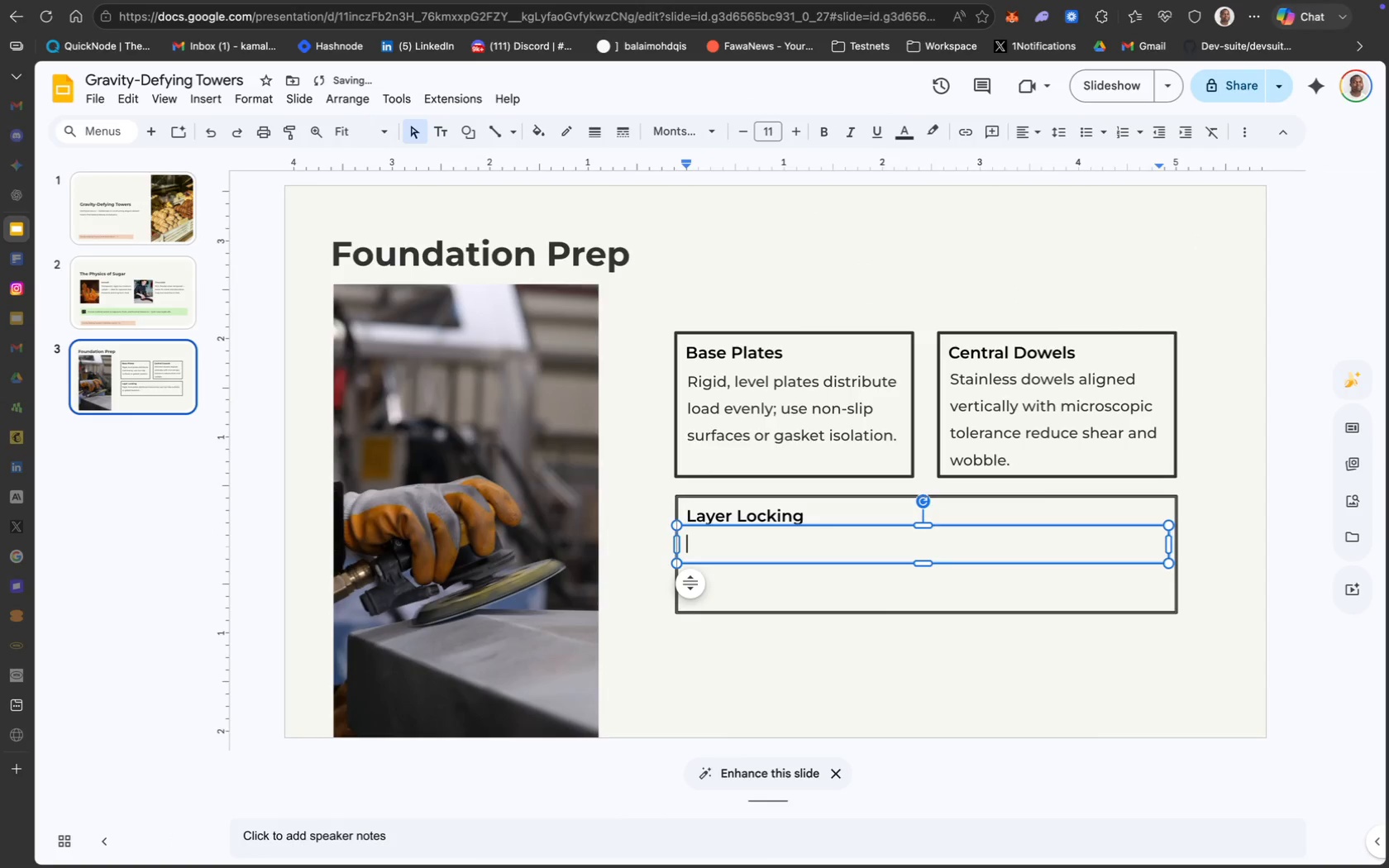 
key(Meta+CommandLeft)
 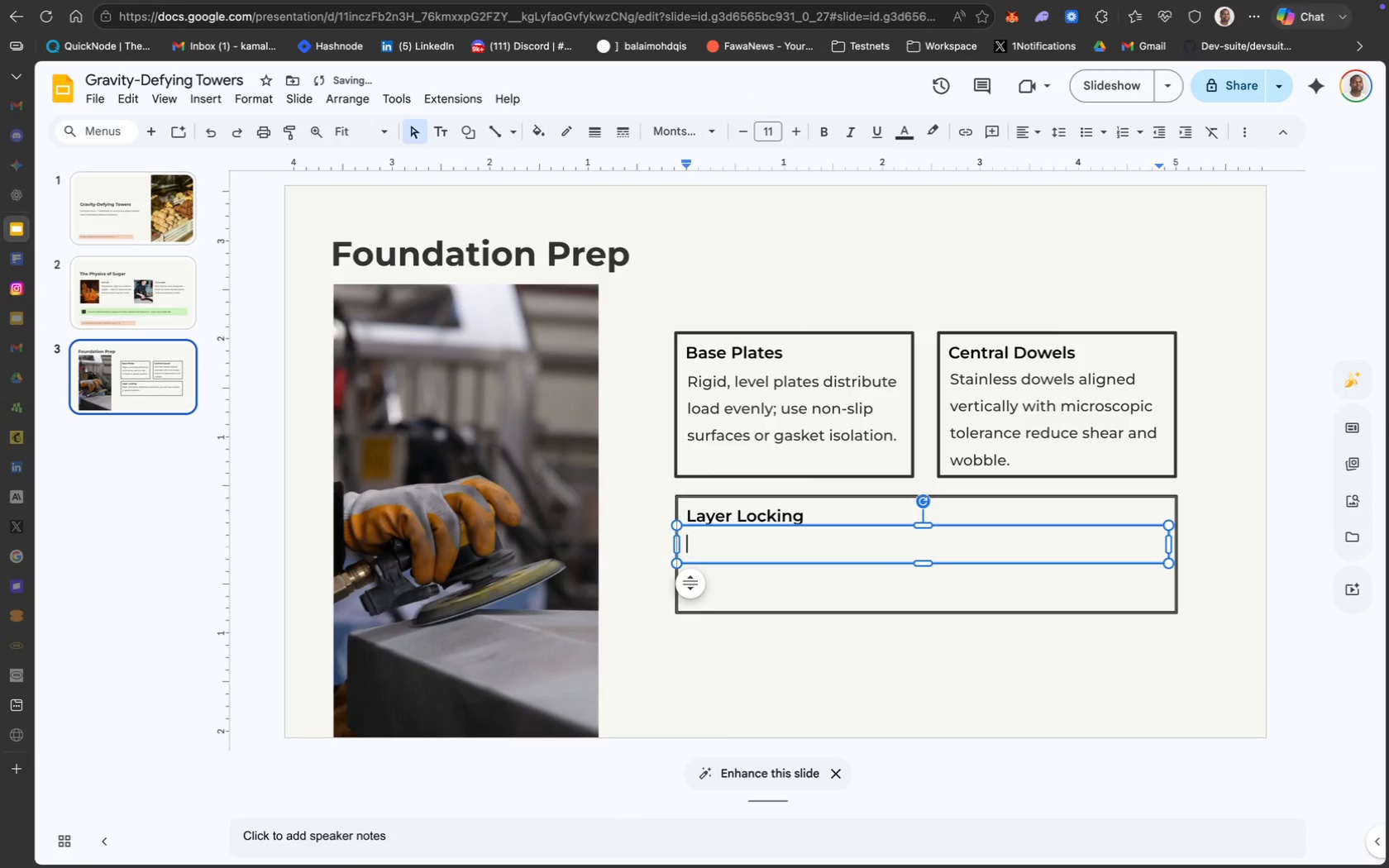 
key(Meta+V)
 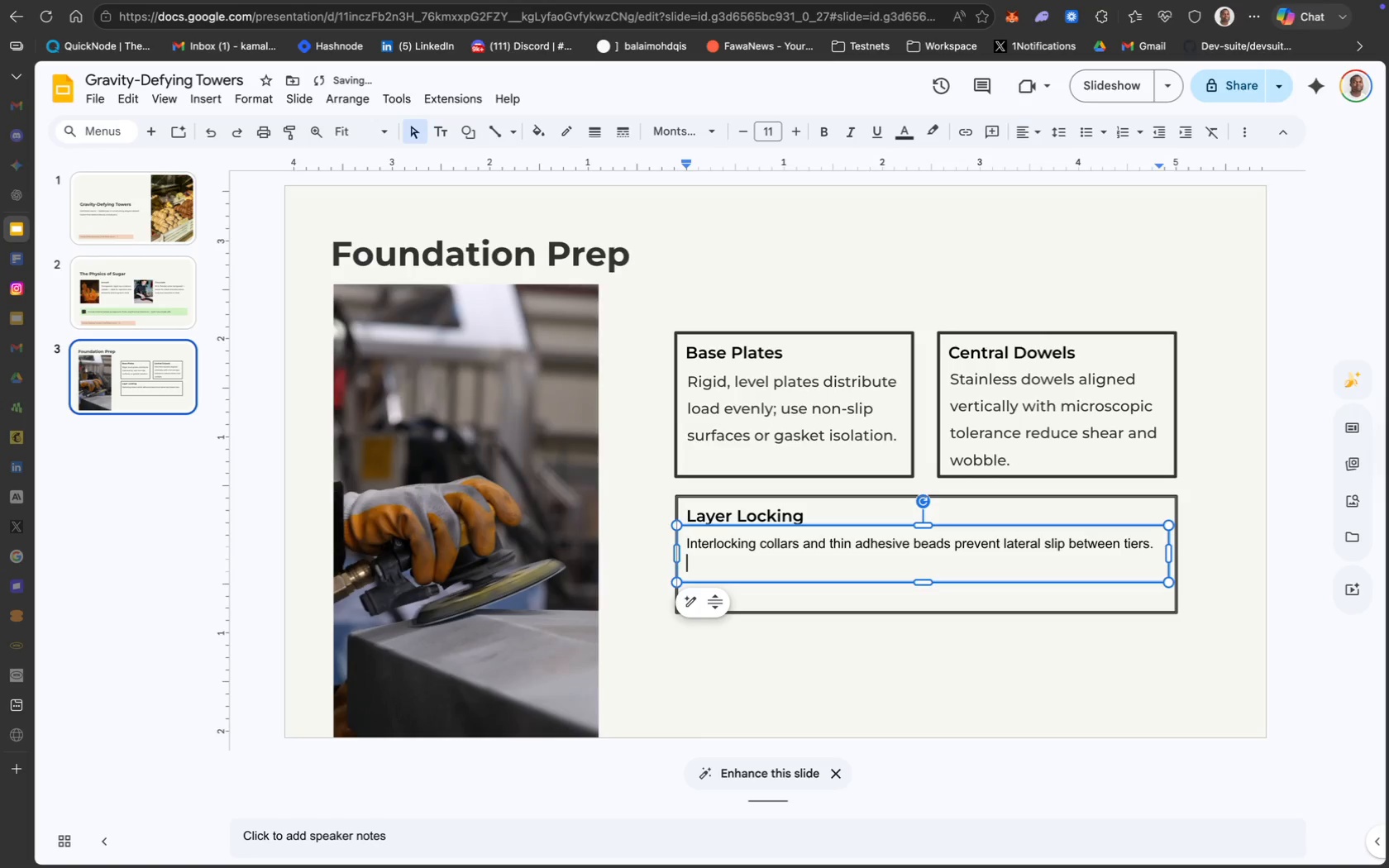 
key(Backspace)
 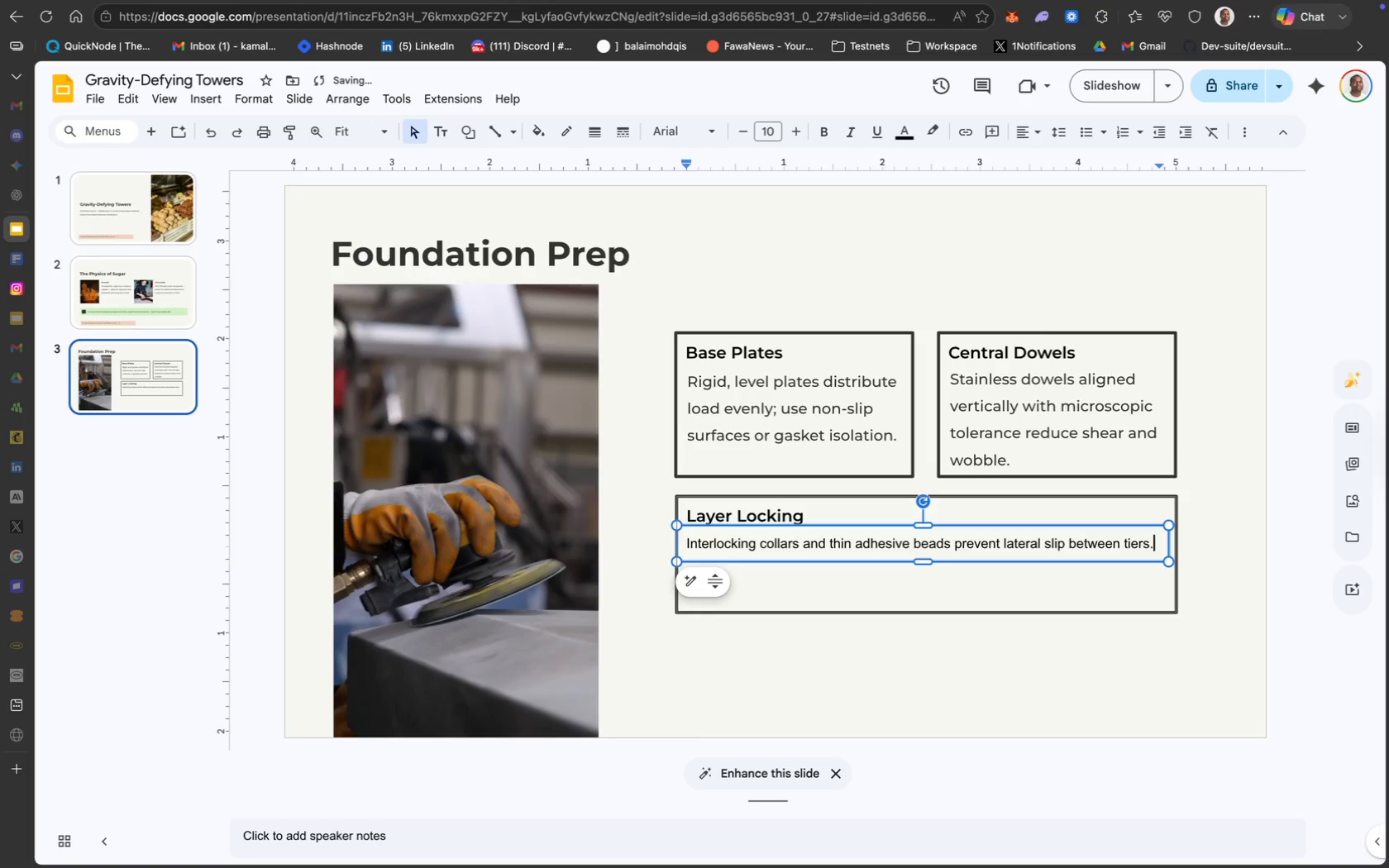 
key(Meta+A)
 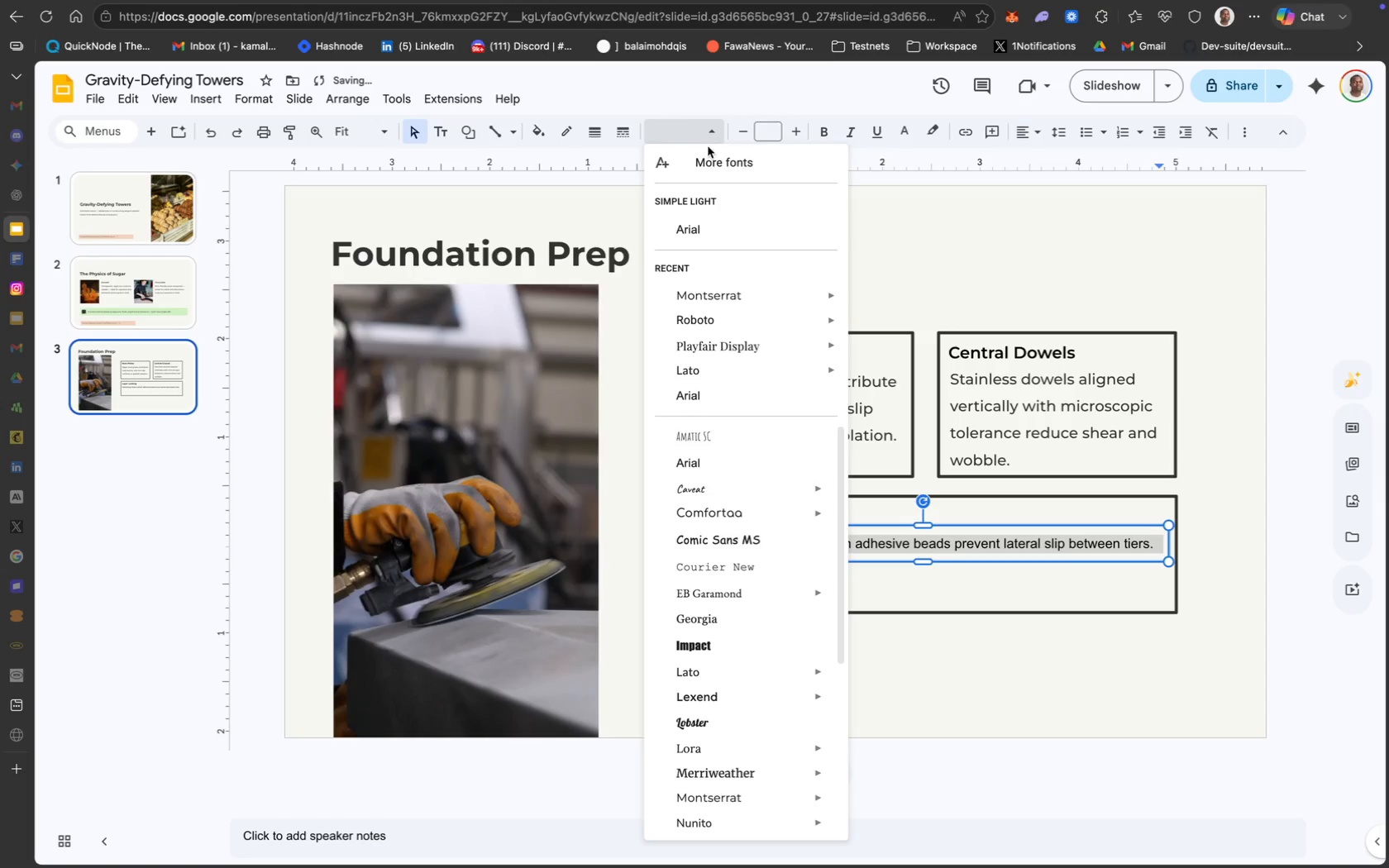 
mouse_move([795, 293])
 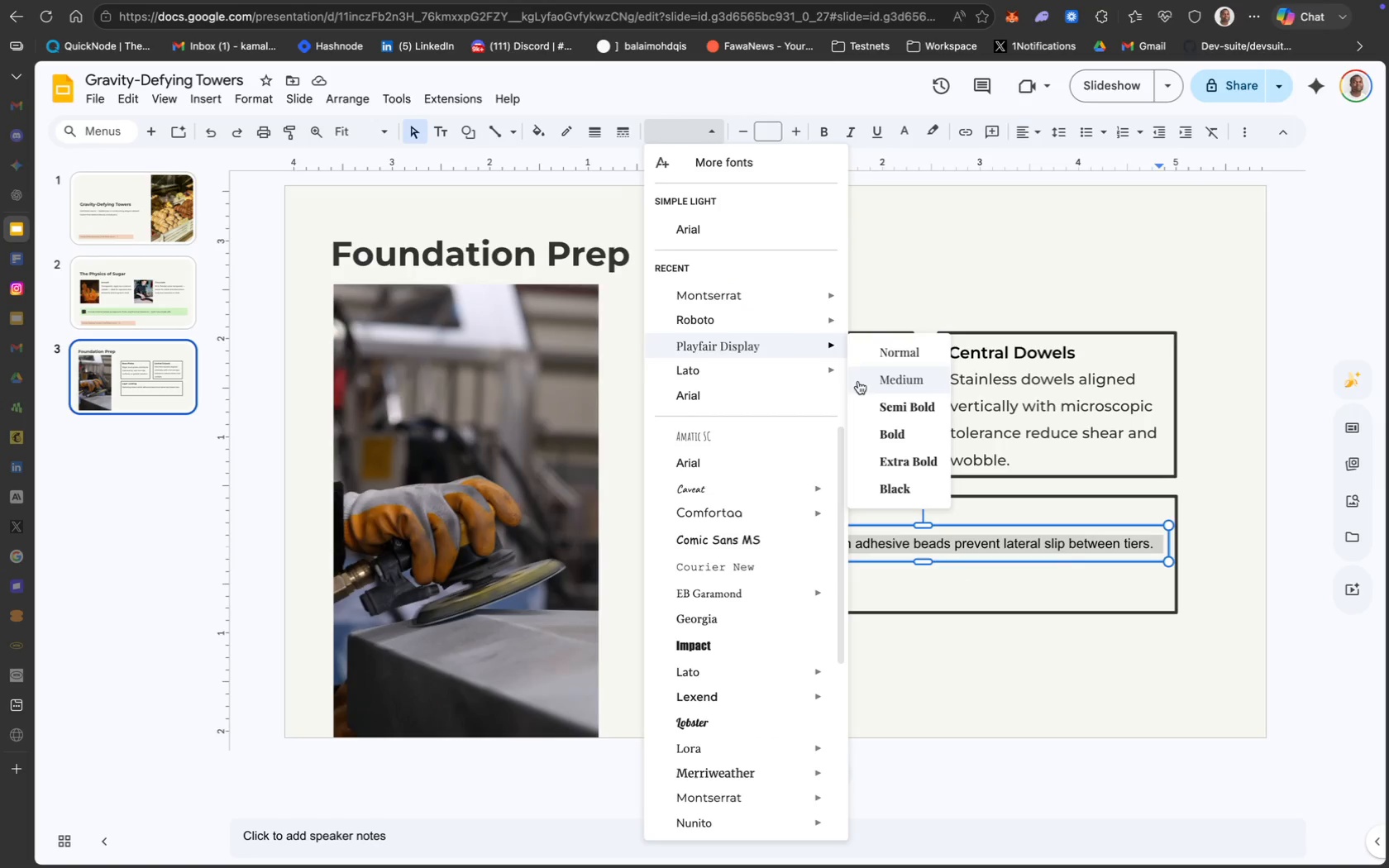 
mouse_move([788, 289])
 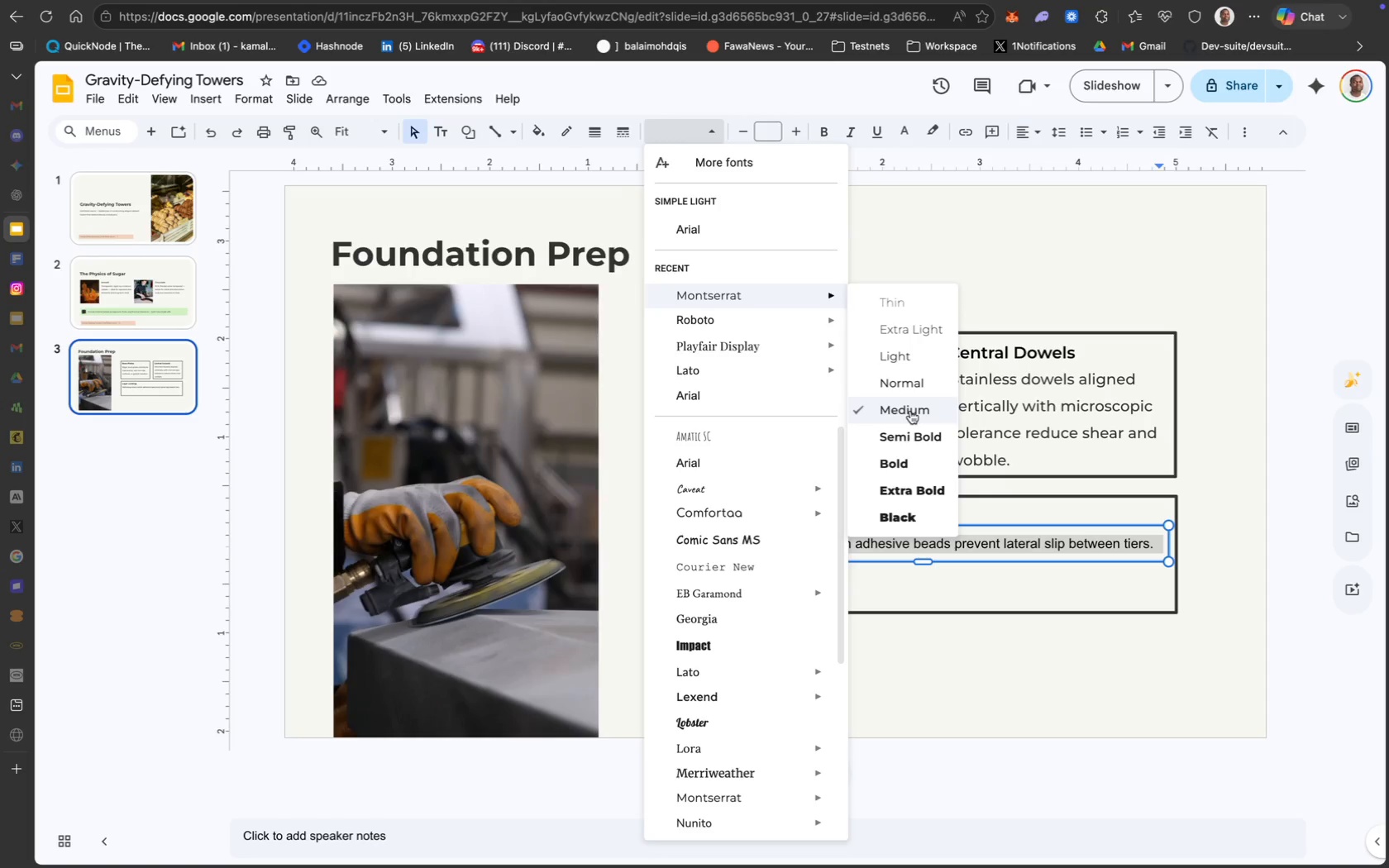 
left_click([910, 409])
 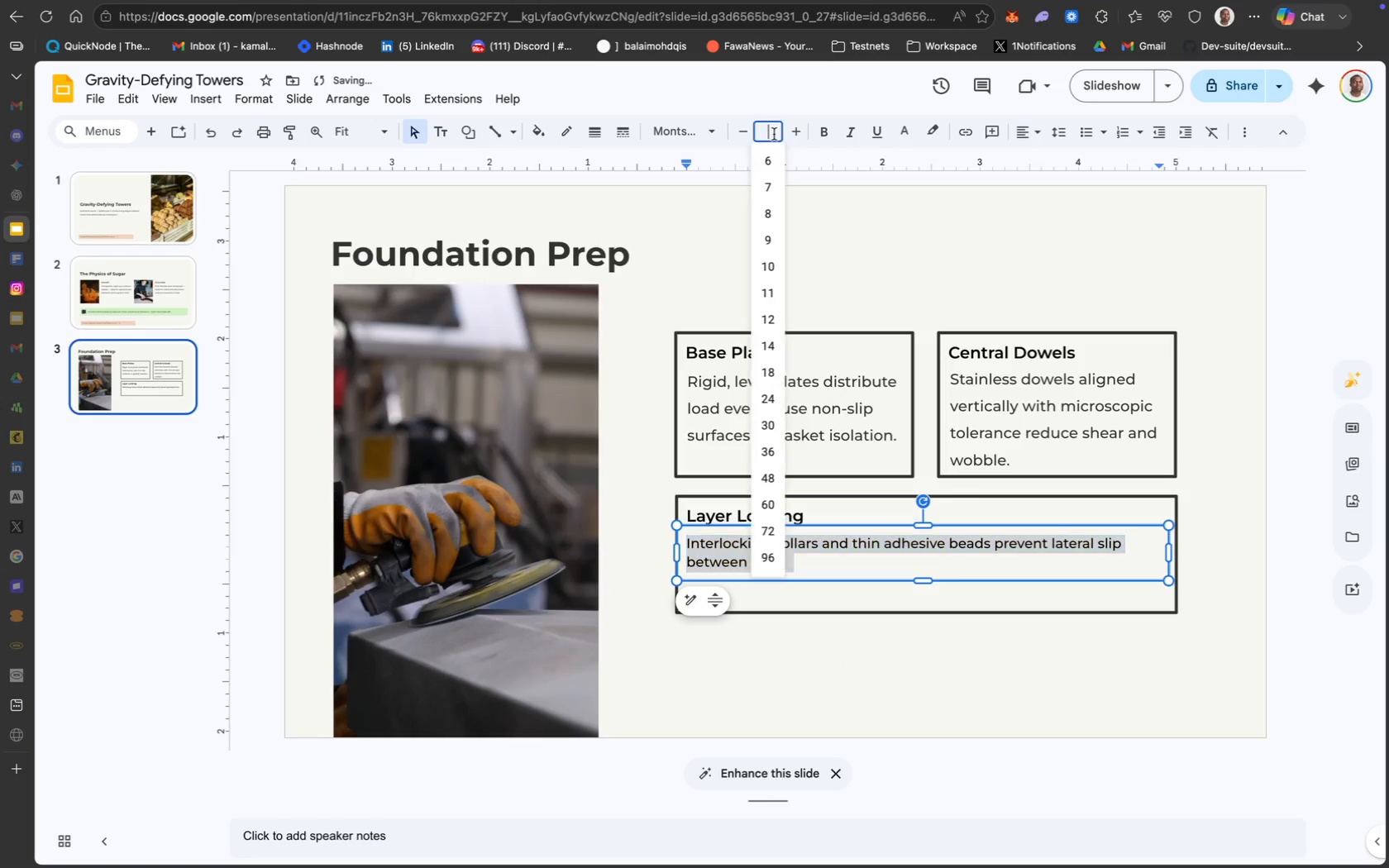 
type(11)
 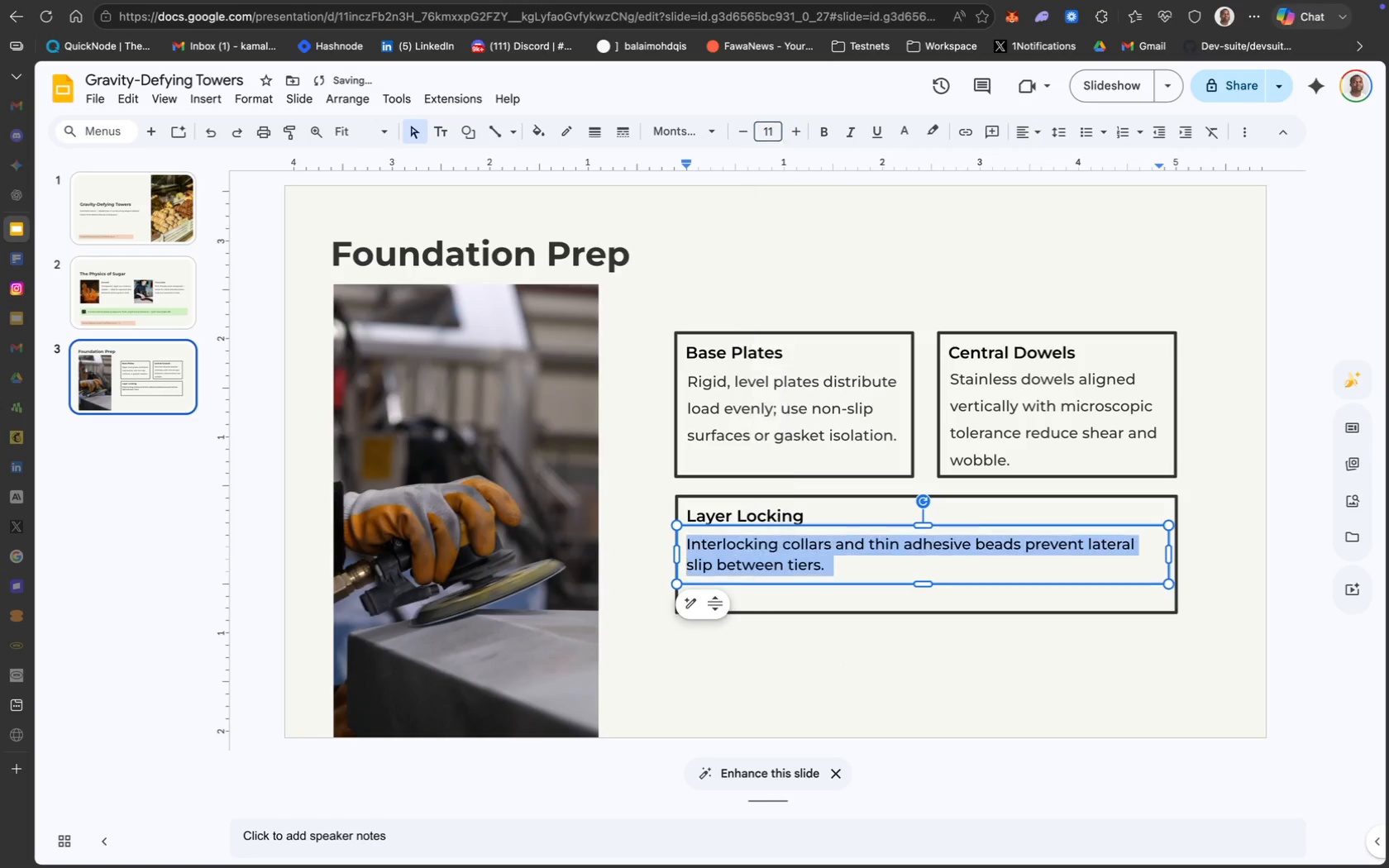 
key(Enter)